 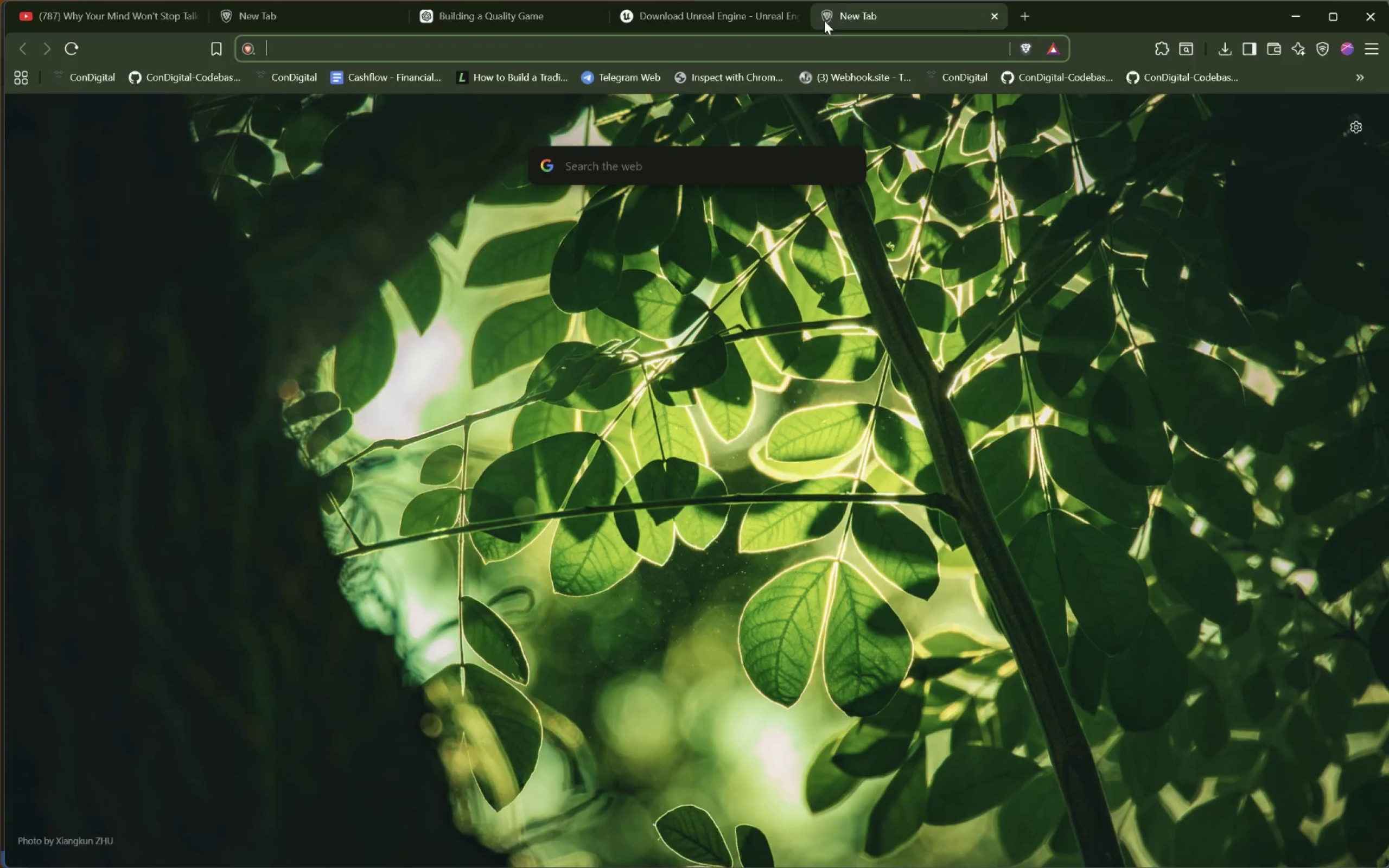 
type(chatgpt.com)
 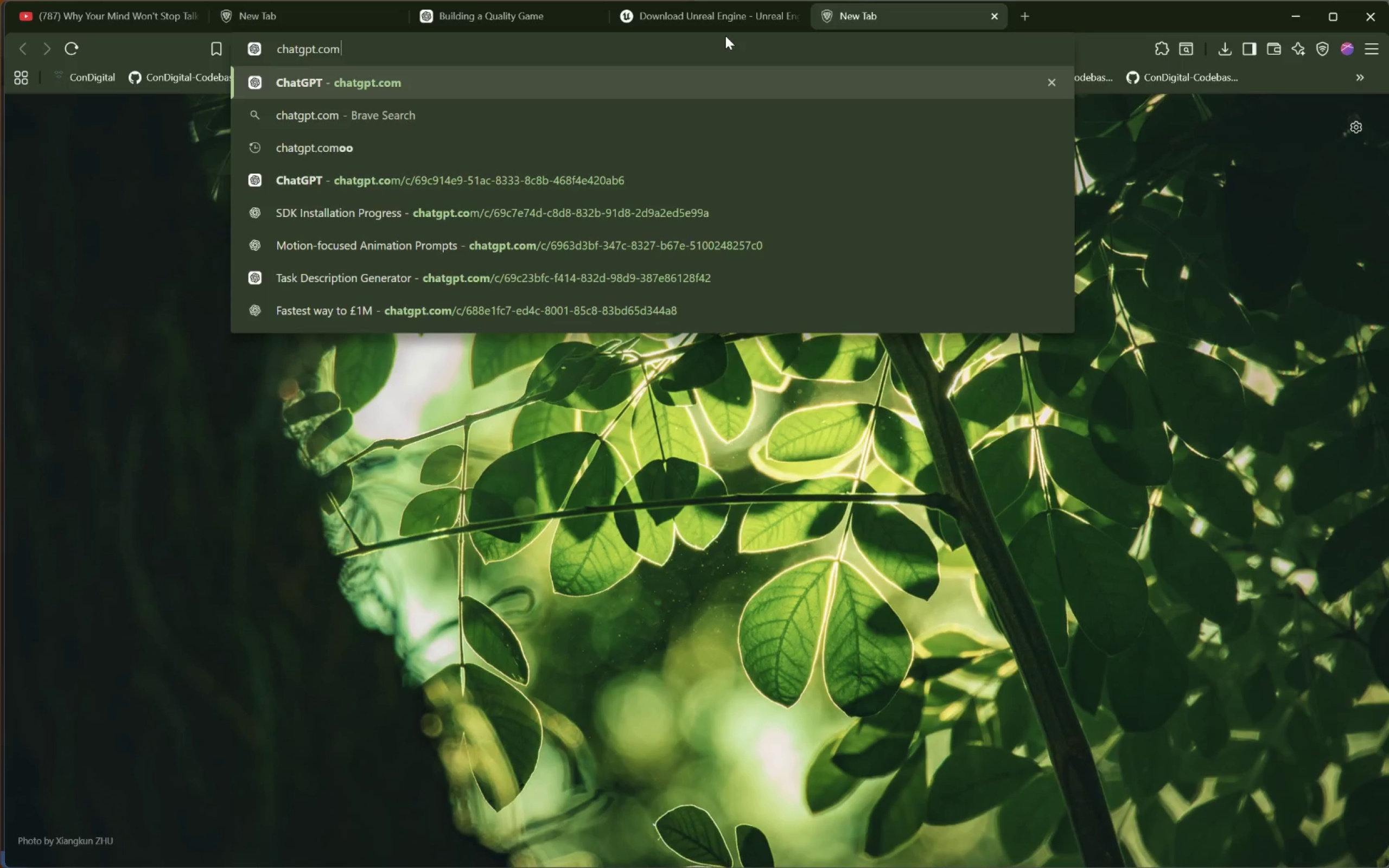 
key(Enter)
 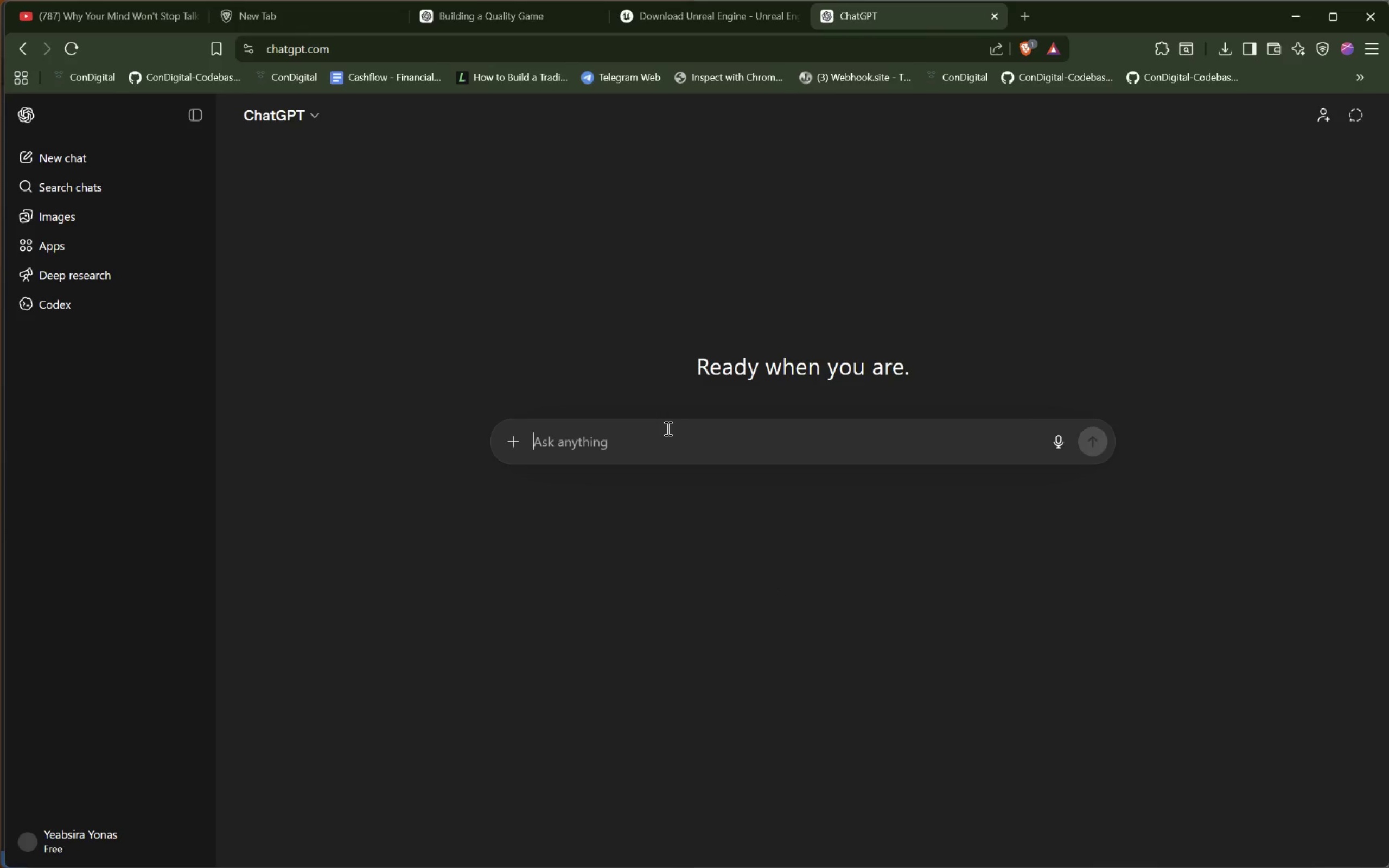 
type(how many cla)
key(Backspace)
key(Backspace)
type(alorie si)
key(Backspace)
key(Backspace)
type(is 80 gram )
key(Backspace)
type(s of protein)
 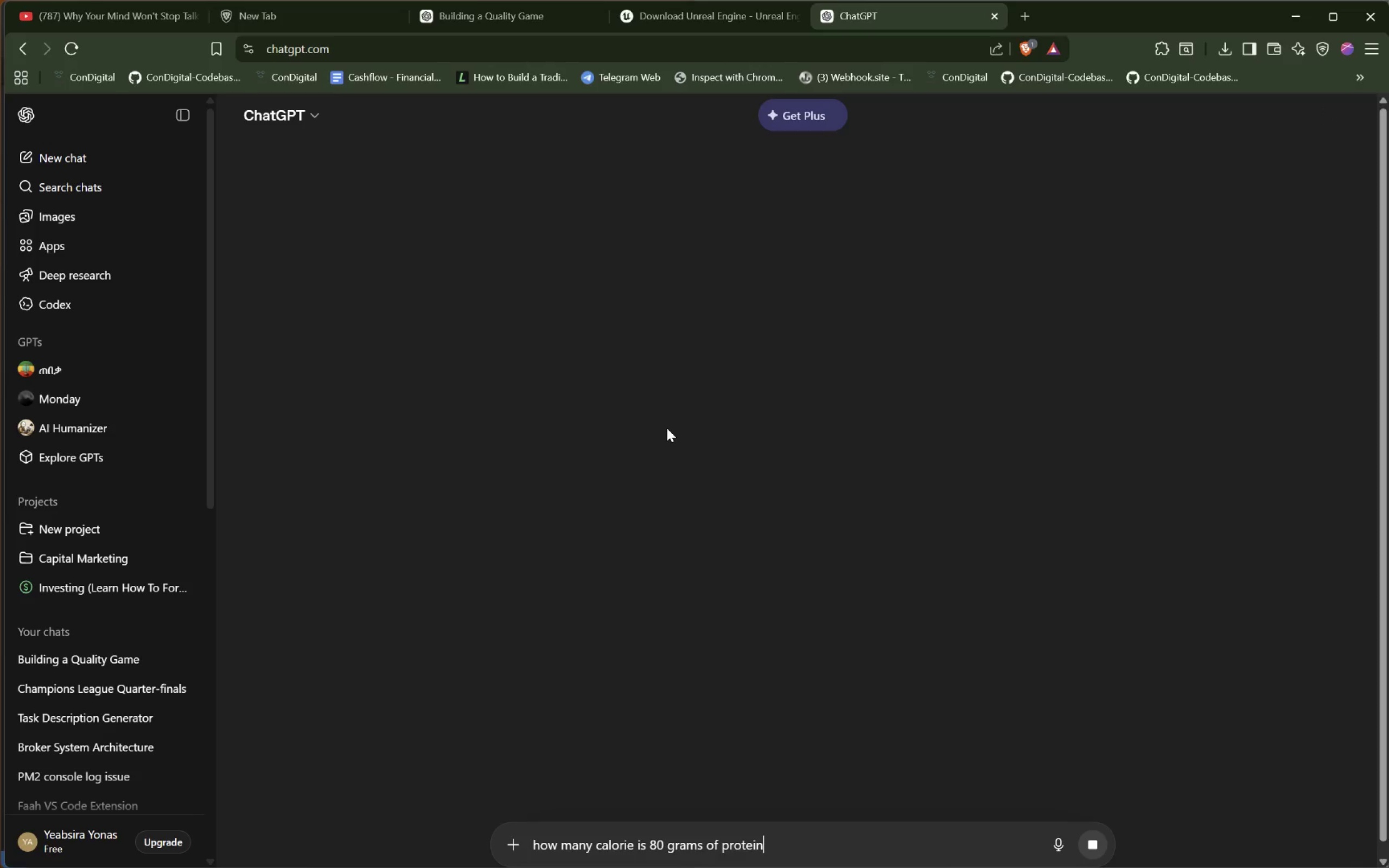 
key(Enter)
 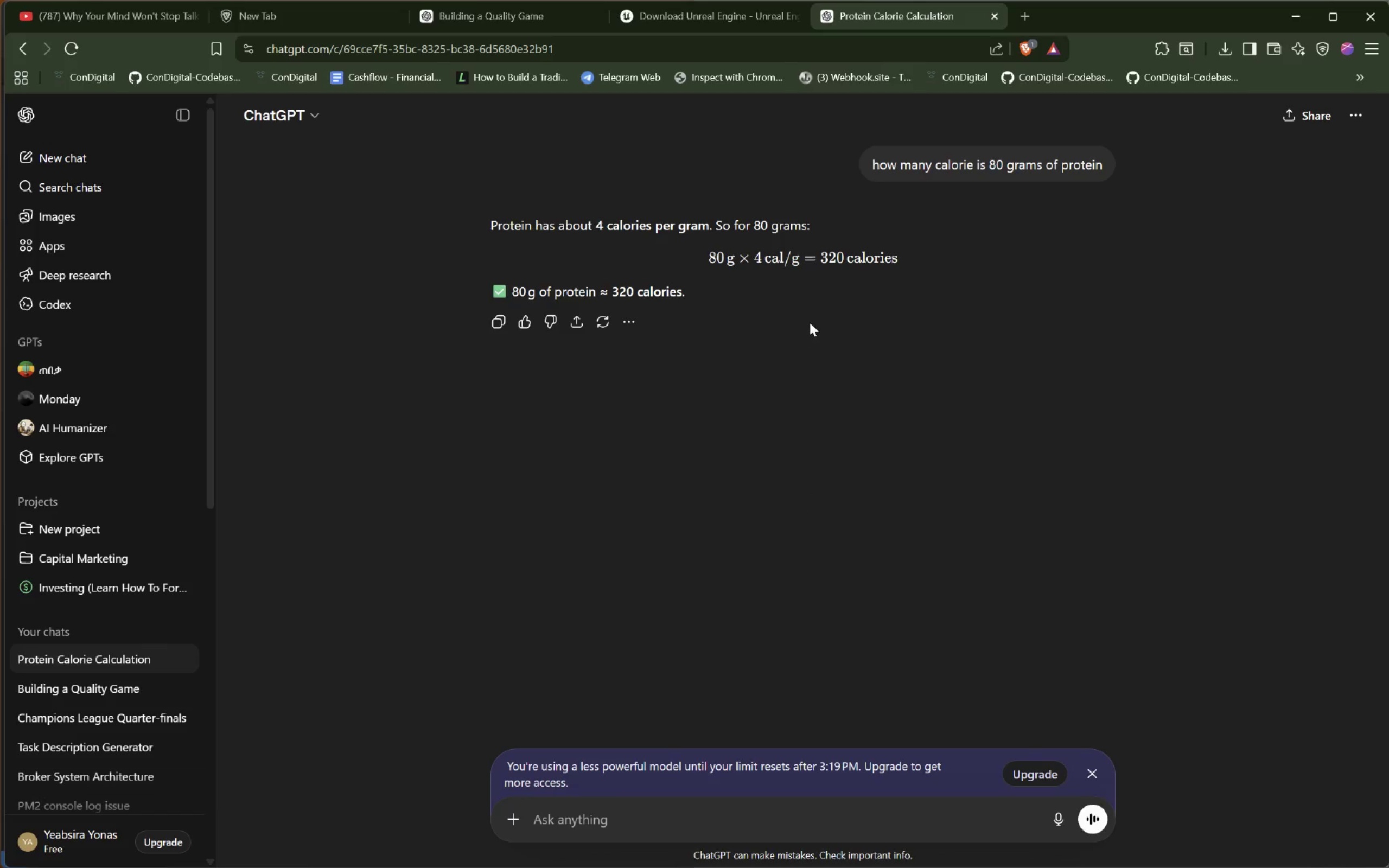 
left_click_drag(start_coordinate=[822, 258], to_coordinate=[926, 256])
 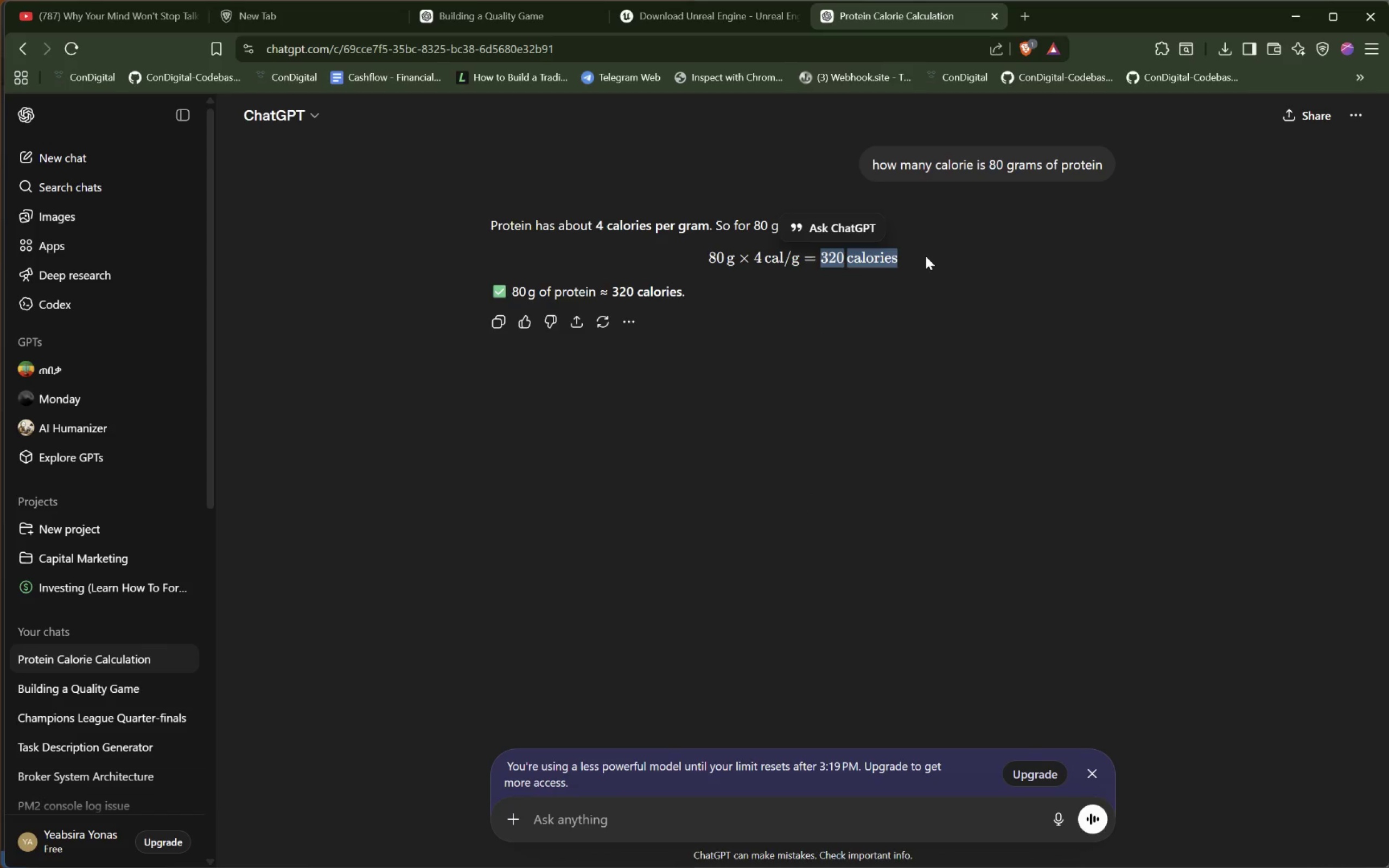 
wait(54.81)
 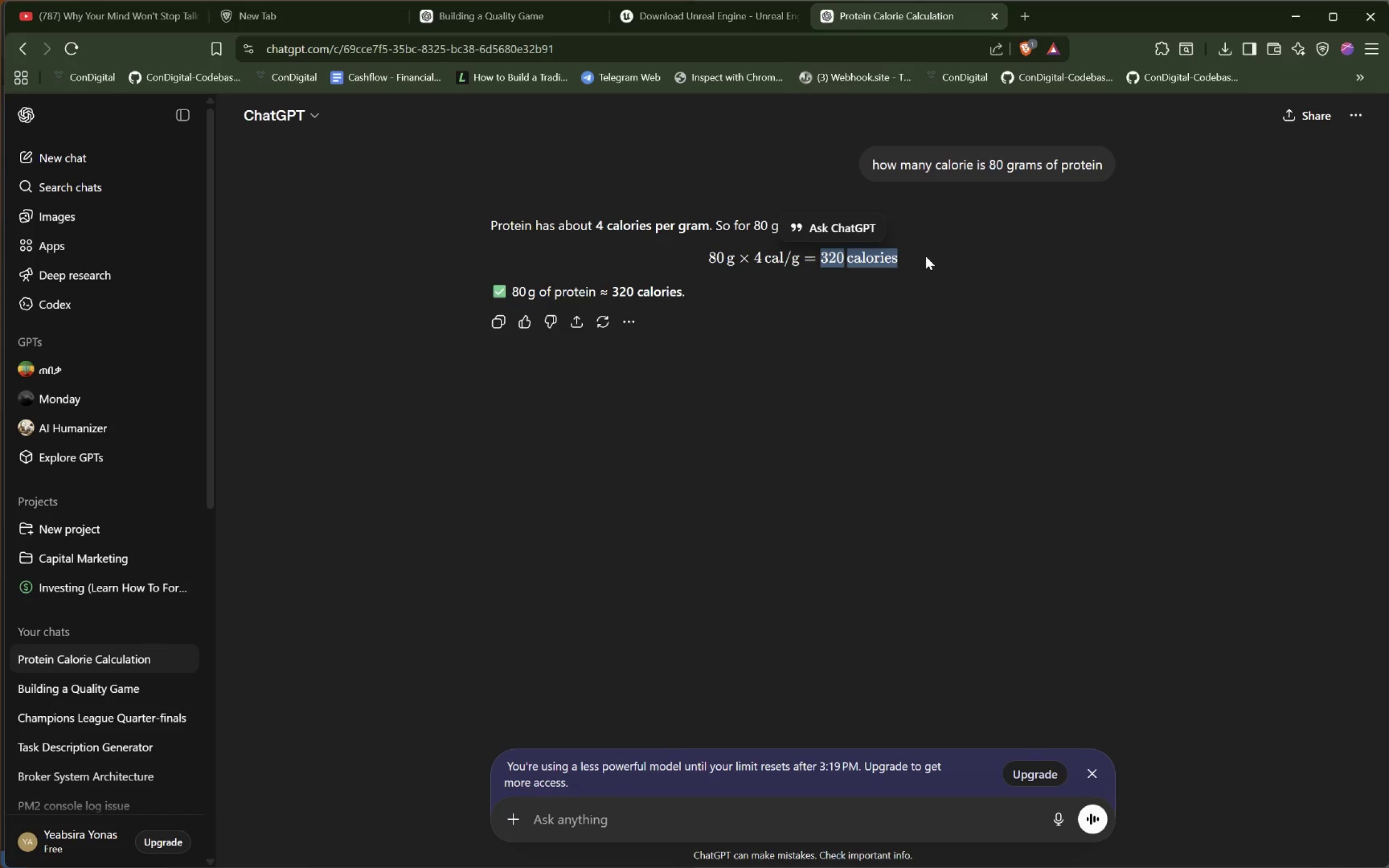 
type(so how mass tech with 5.5)
key(Backspace)
type(44 g)
key(Backspace)
type(works ?)
 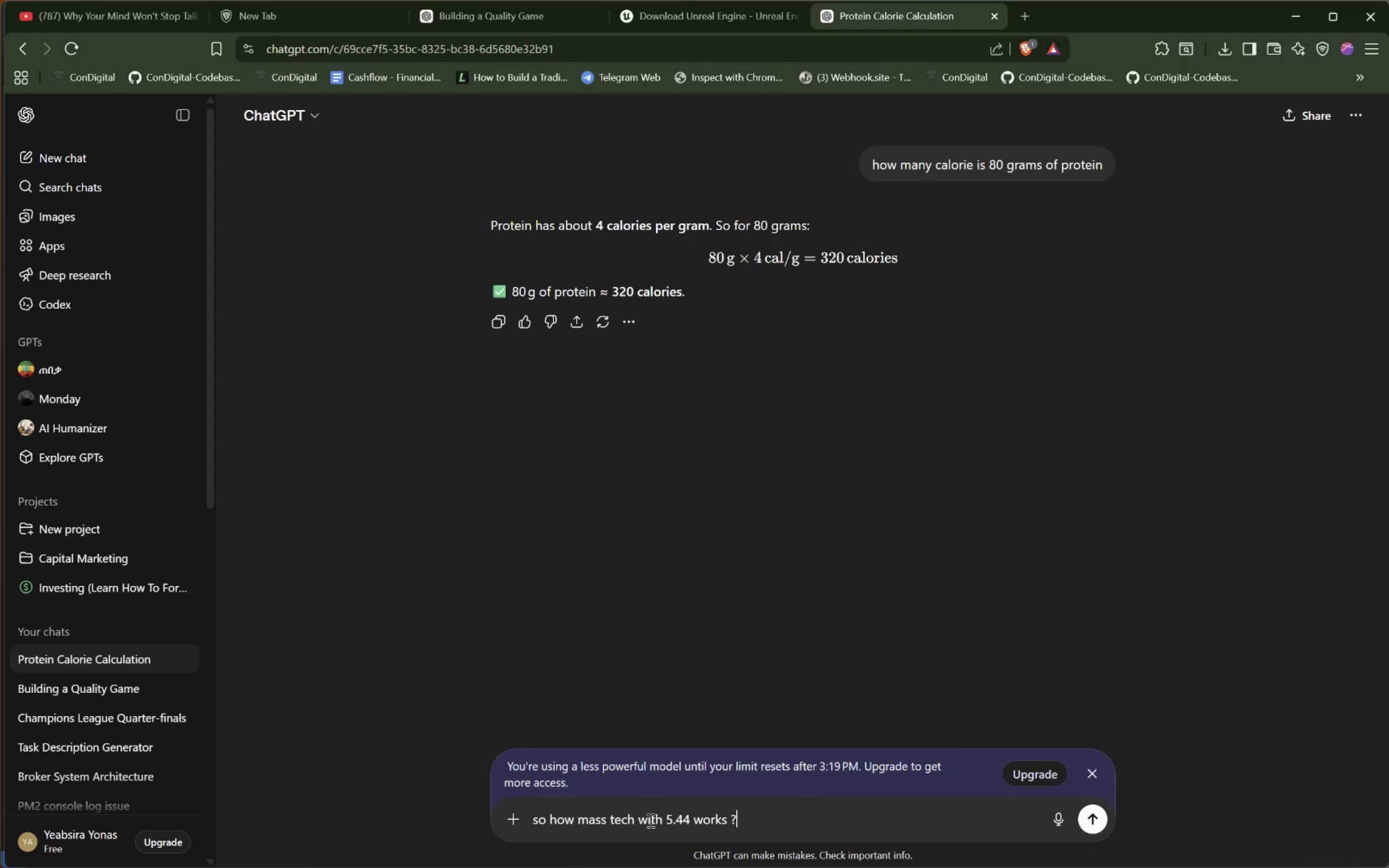 
key(Enter)
 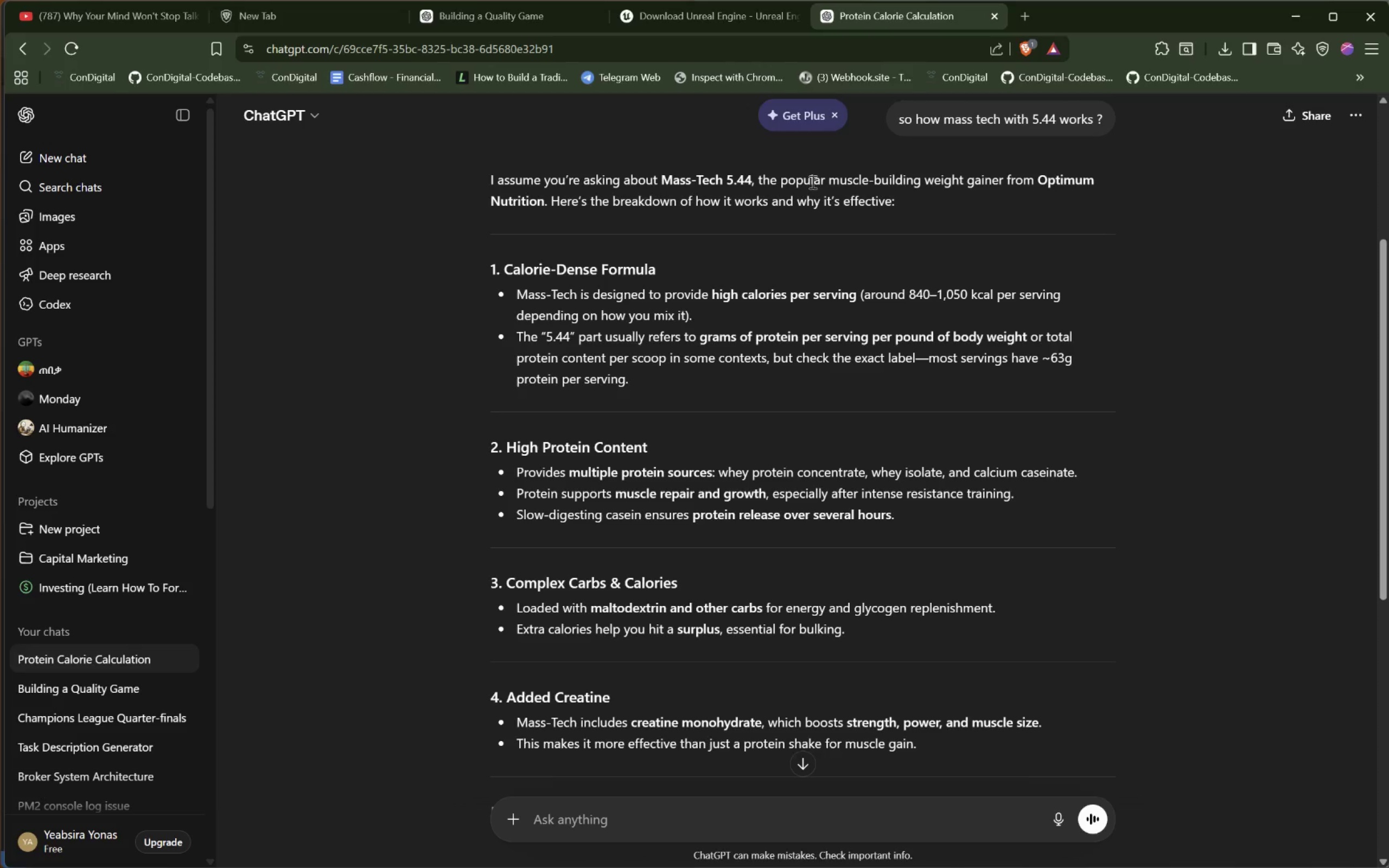 
wait(27.9)
 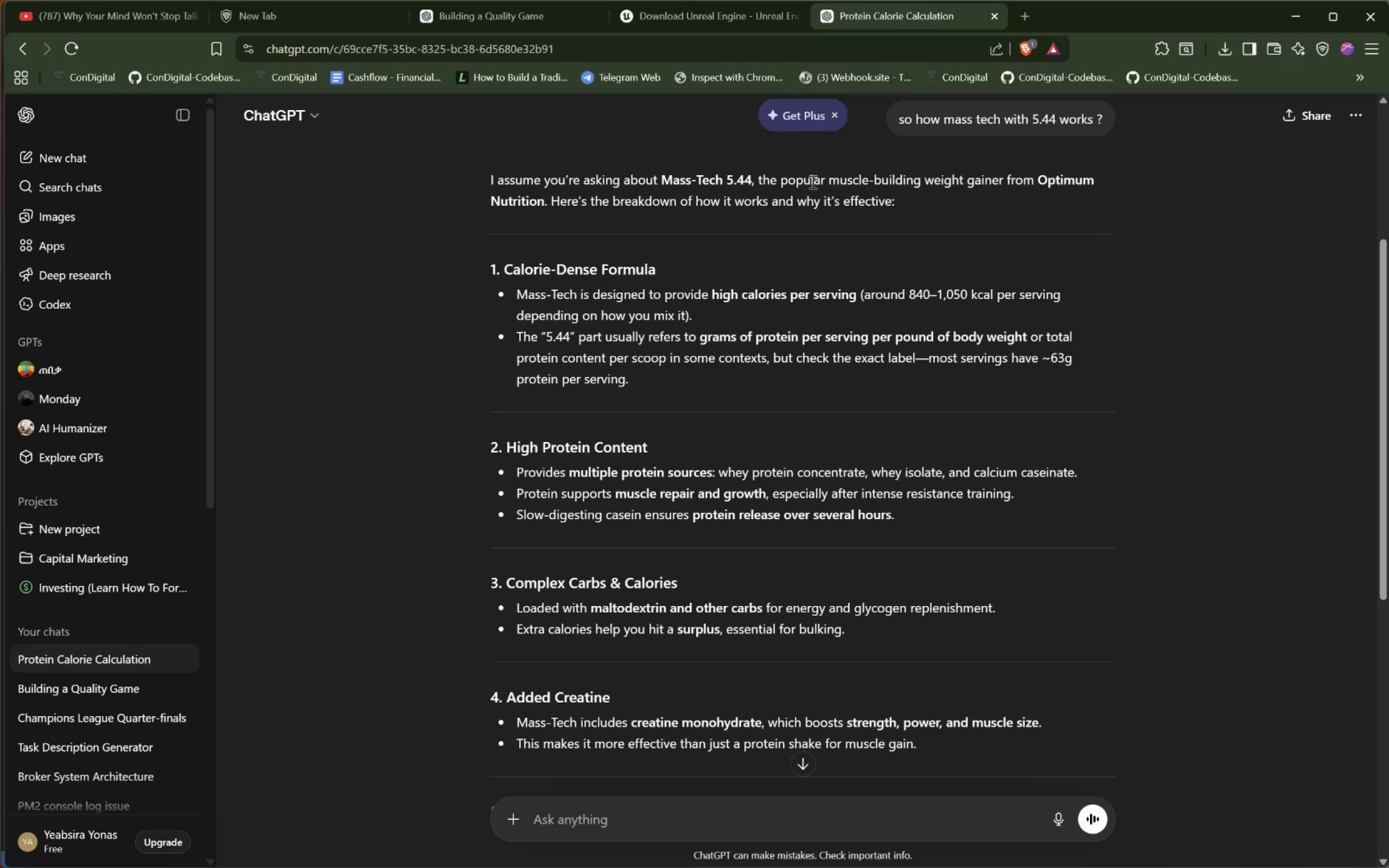 
left_click_drag(start_coordinate=[666, 176], to_coordinate=[765, 184])
 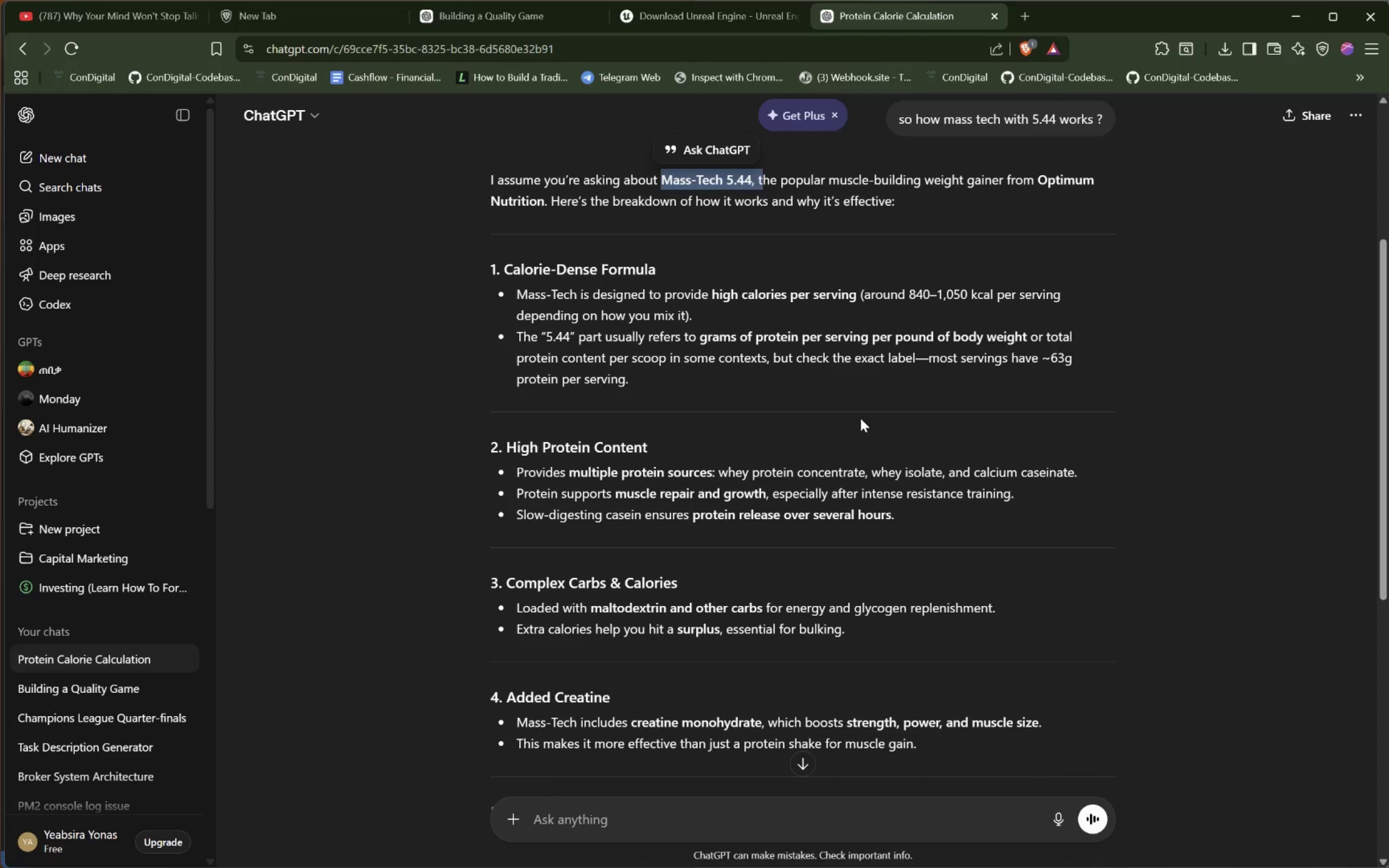 
left_click([863, 435])
 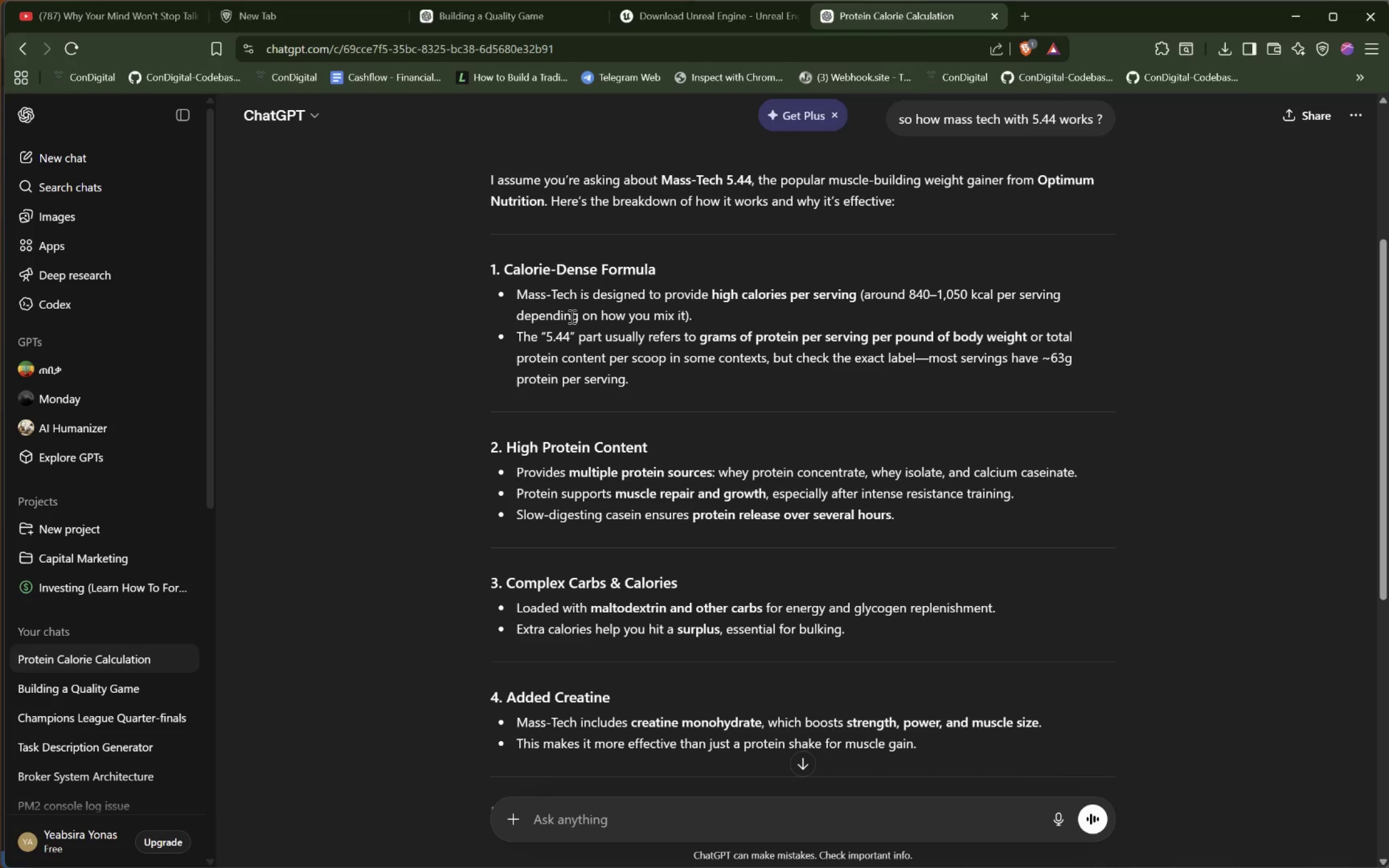 
scroll: coordinate [610, 563], scroll_direction: down, amount: 3.0
 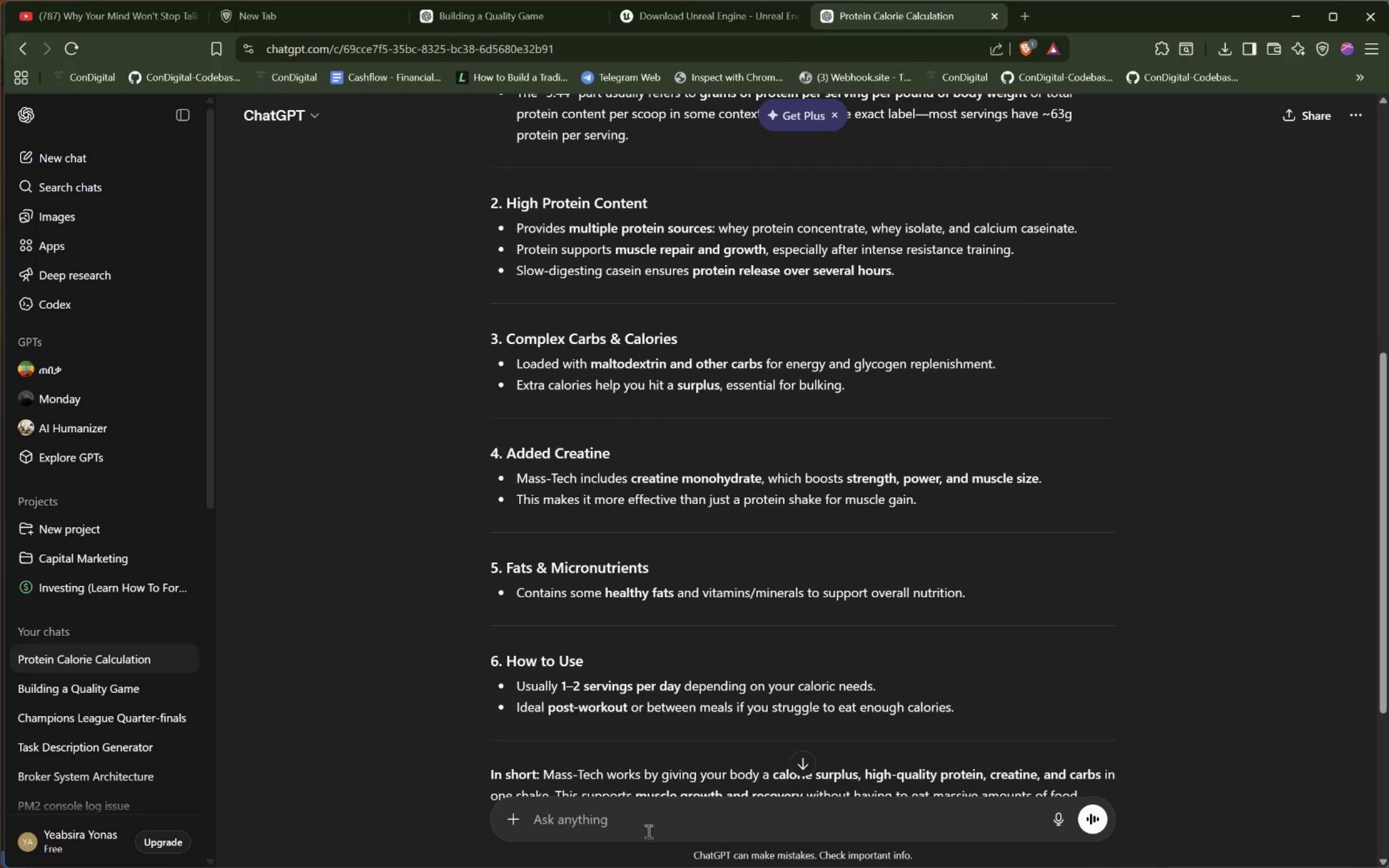 
left_click([649, 828])
 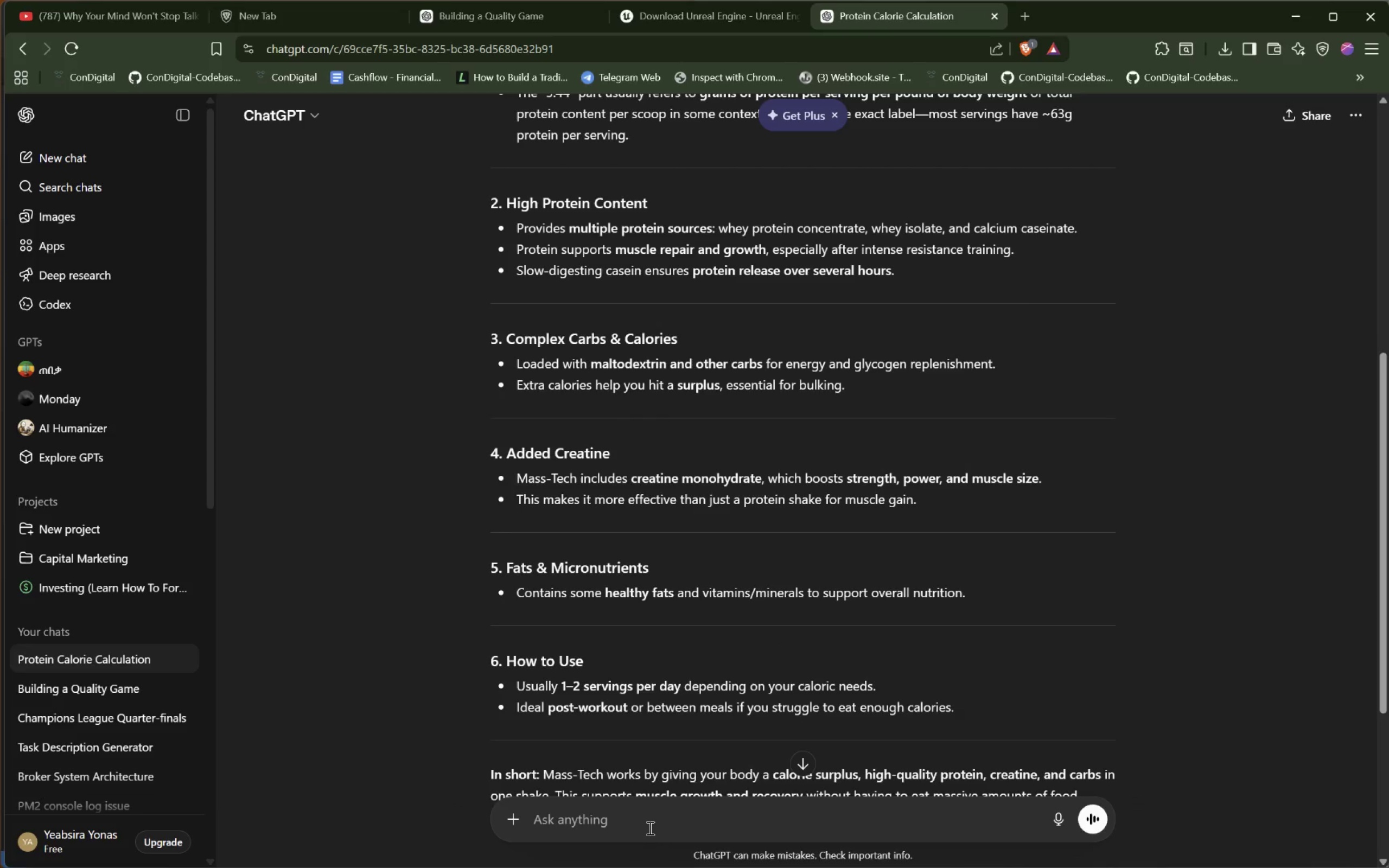 
scroll: coordinate [672, 824], scroll_direction: up, amount: 4.0
 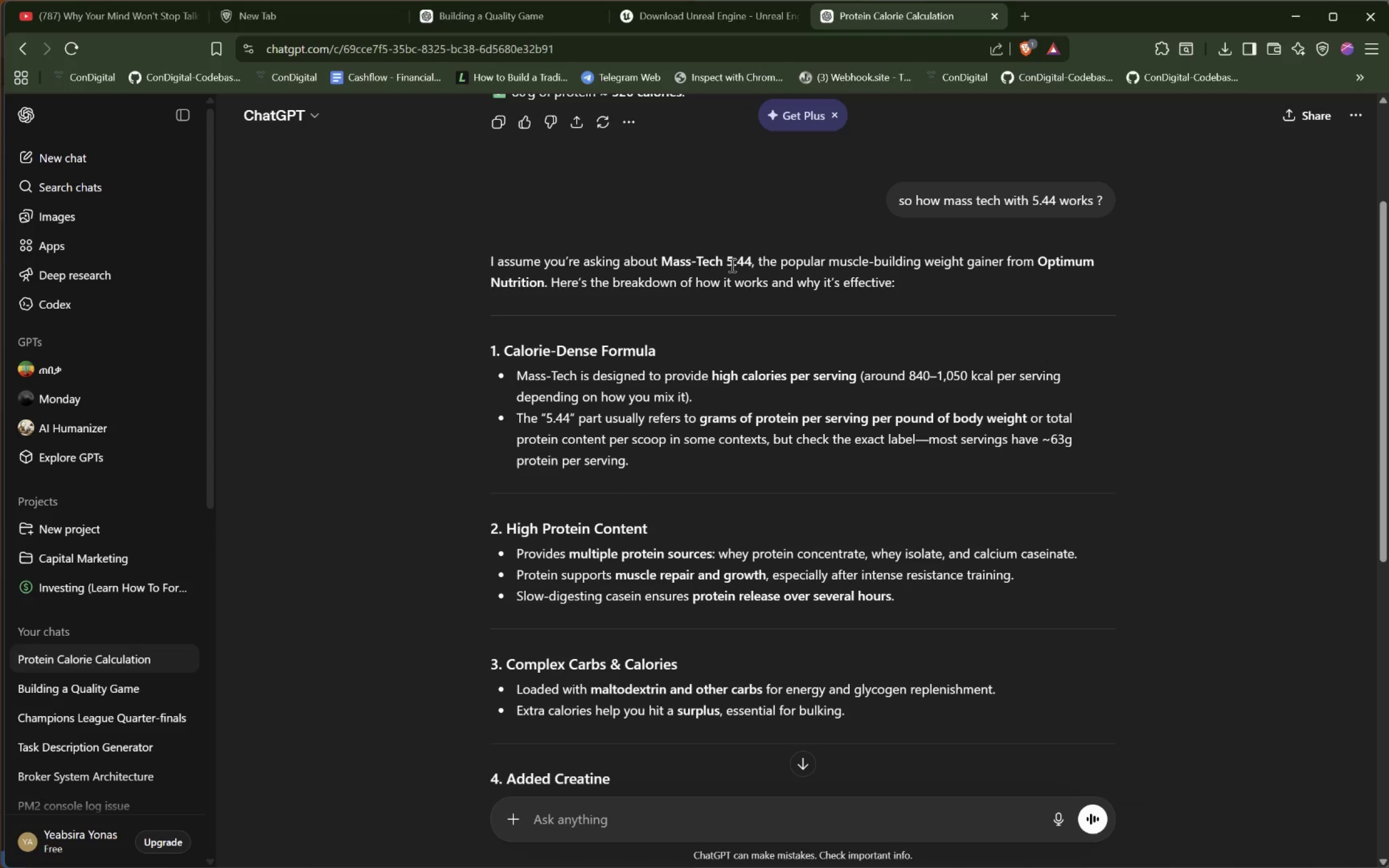 
wait(18.27)
 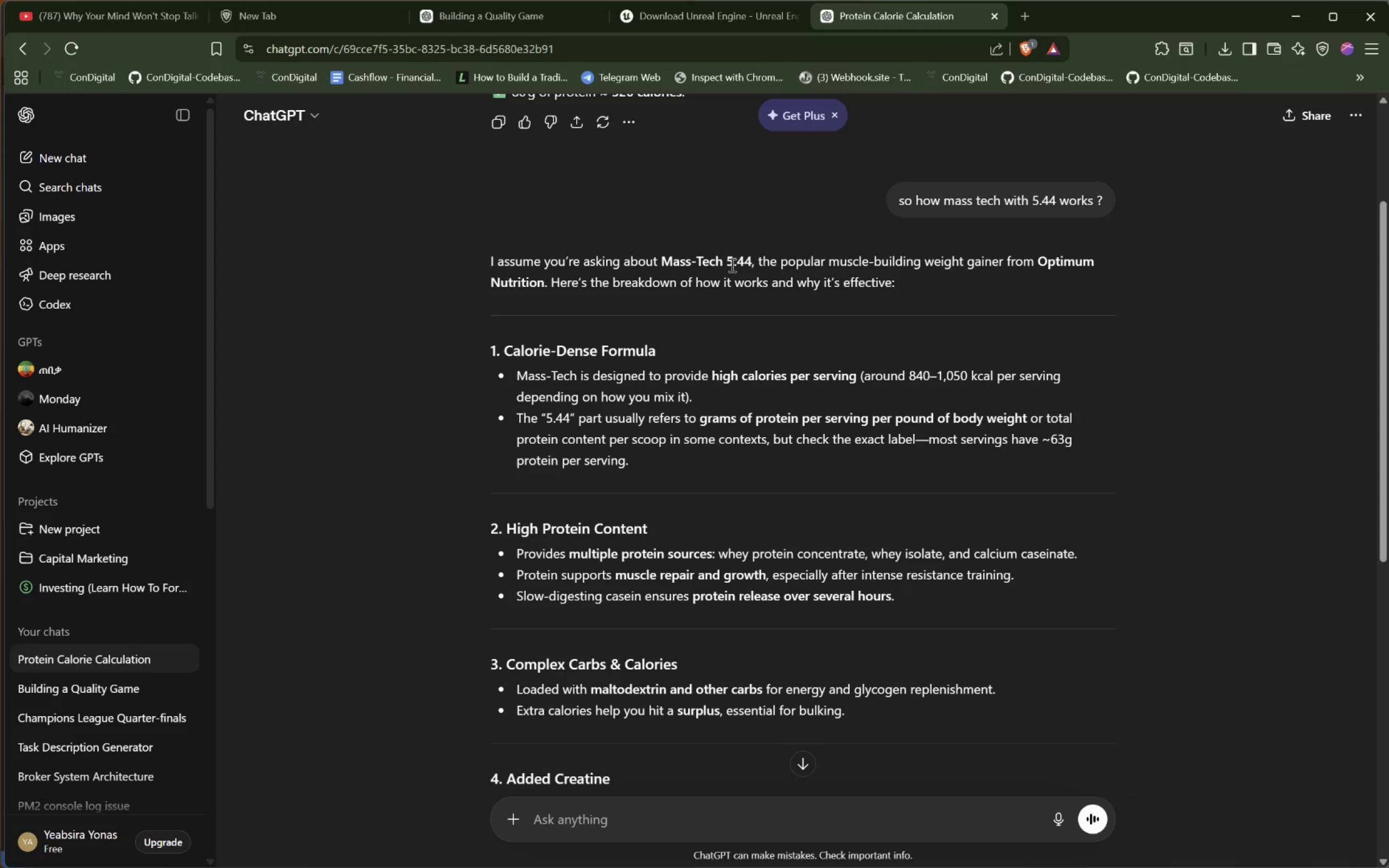 
type(mass tech extern)
key(Backspace)
type(e)
key(Backspace)
type(eme 2000 comop)
key(Backspace)
key(Backspace)
type(position pers )
key(Backspace)
key(Backspace)
type( serving )
 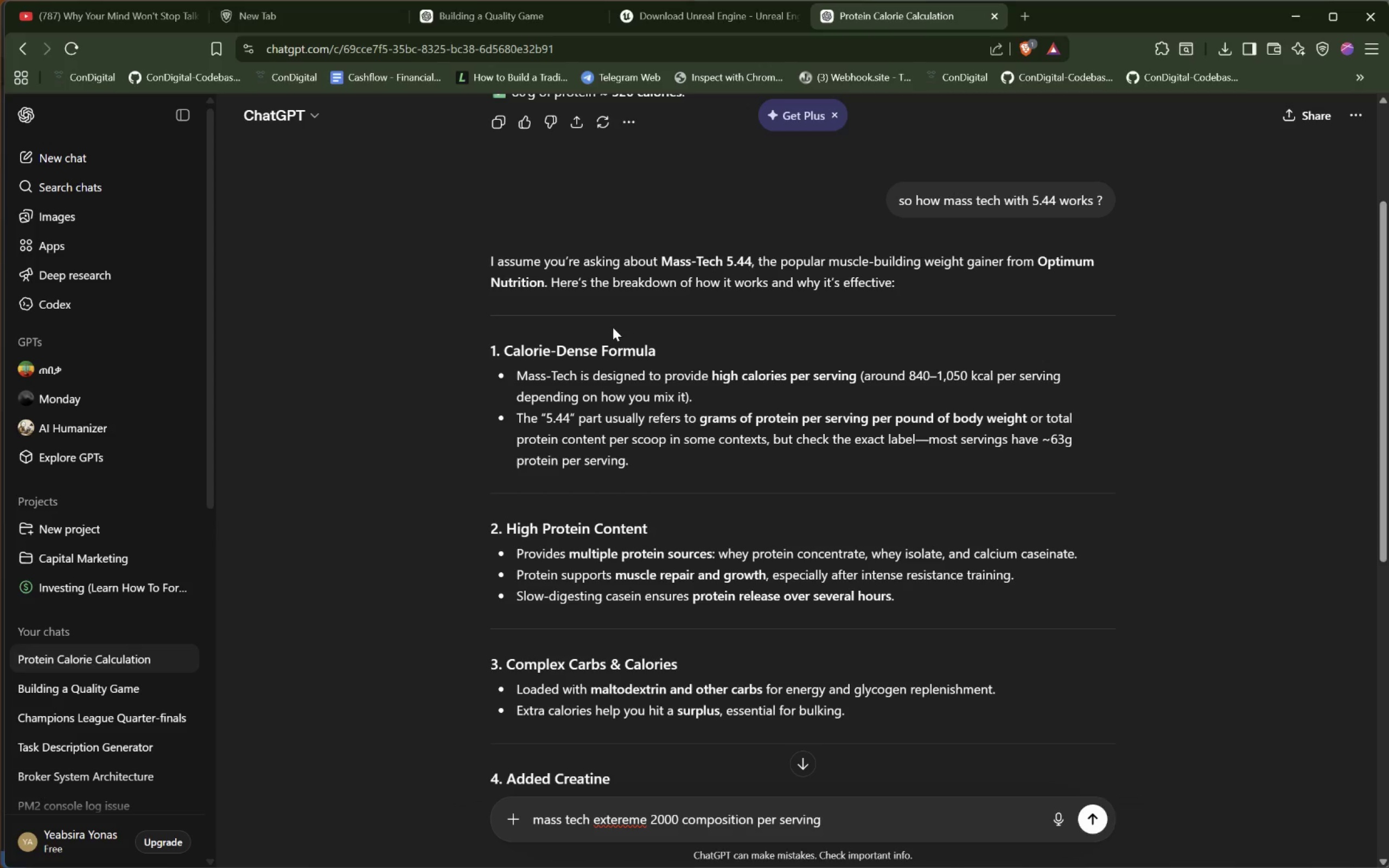 
key(Enter)
 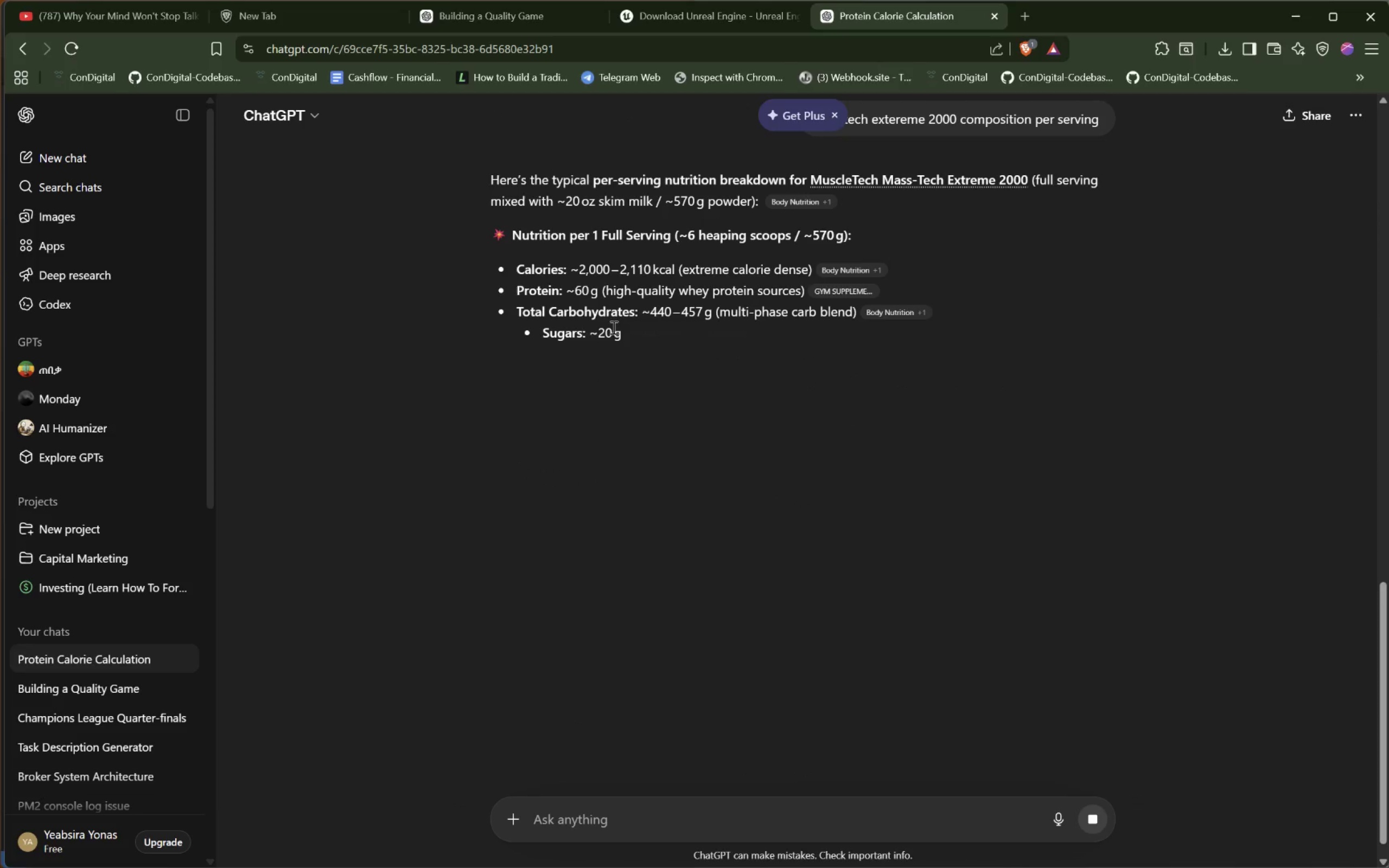 
wait(6.72)
 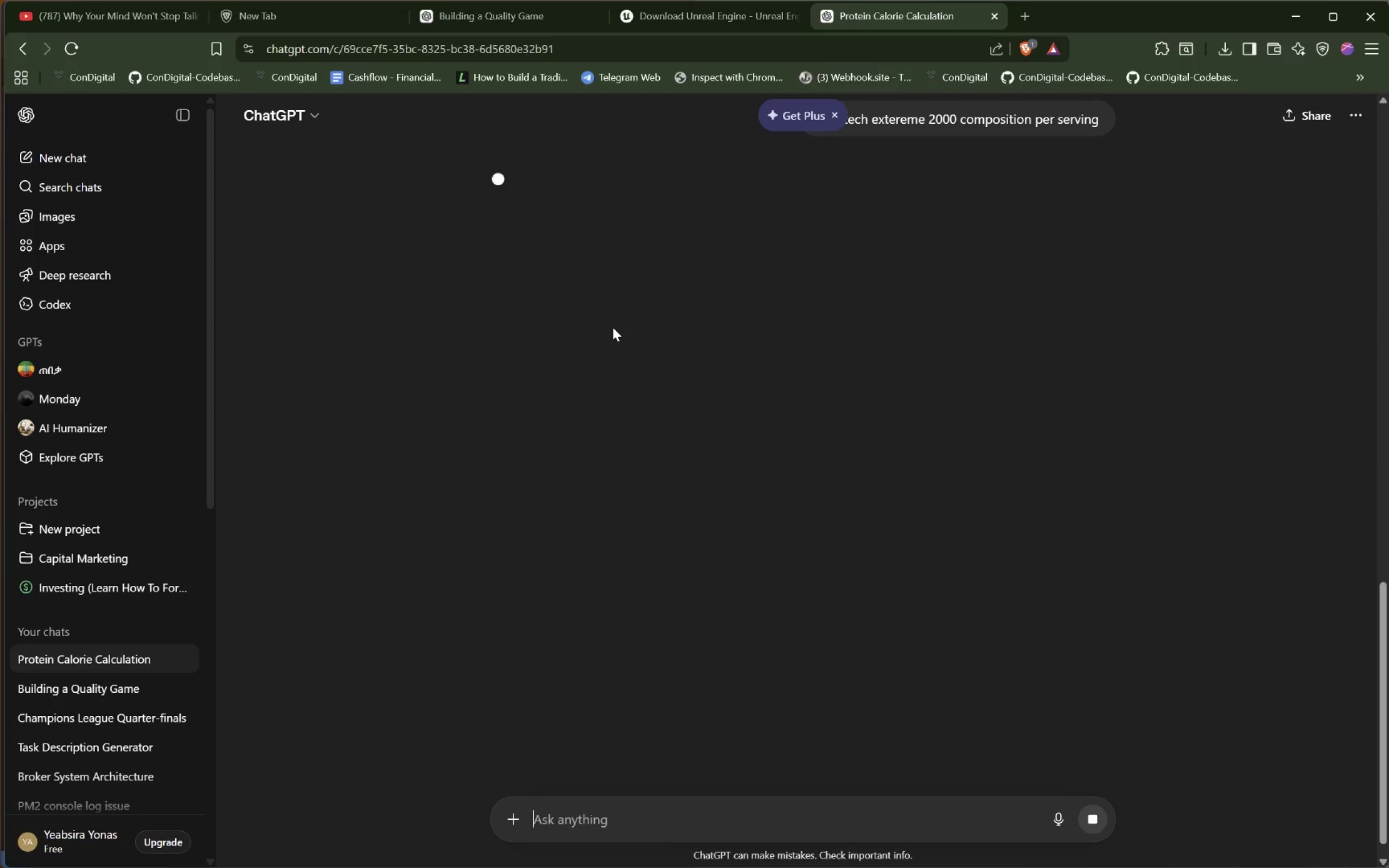 
scroll: coordinate [613, 327], scroll_direction: up, amount: 2.0
 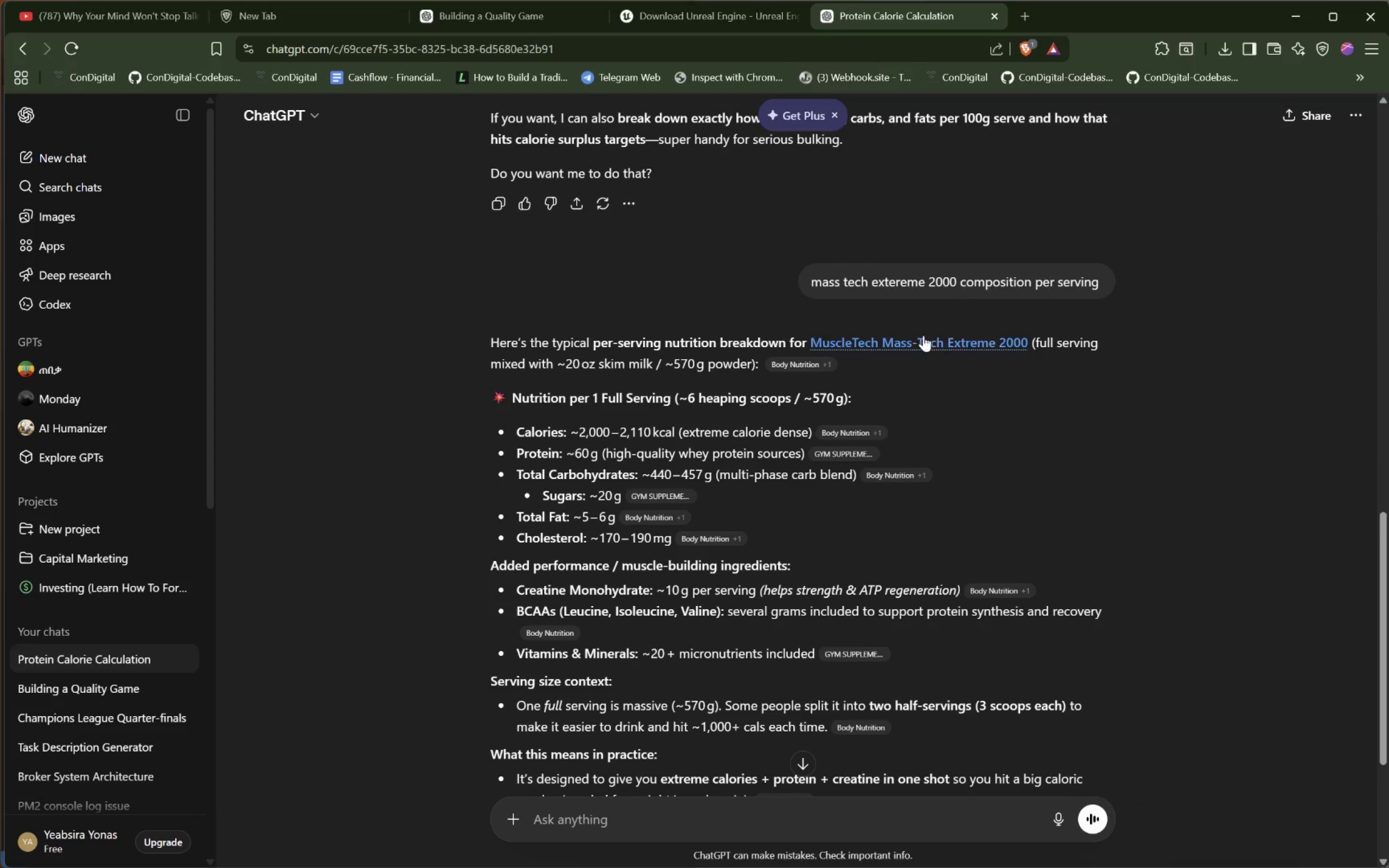 
left_click([923, 334])
 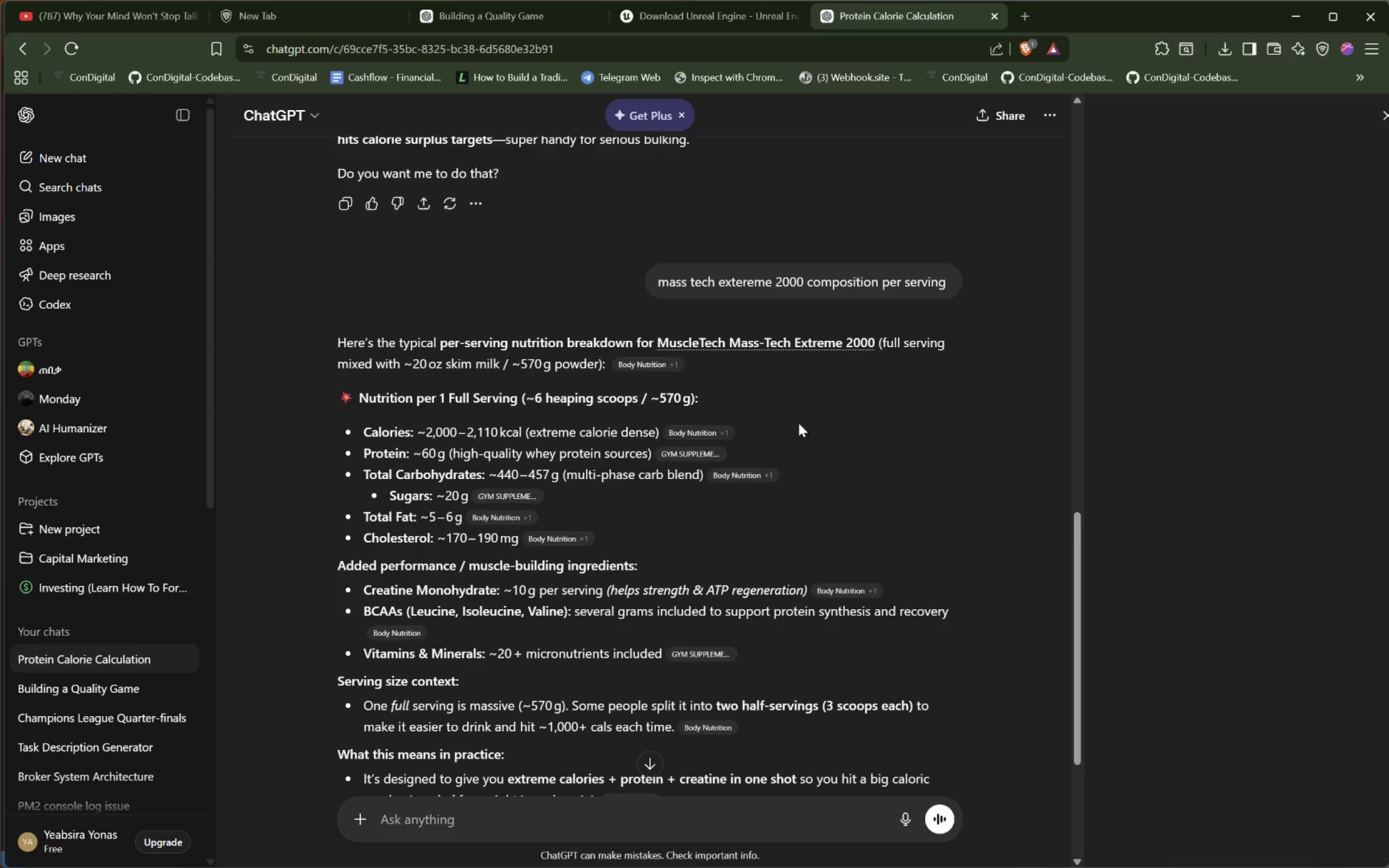 
scroll: coordinate [781, 428], scroll_direction: down, amount: 6.0
 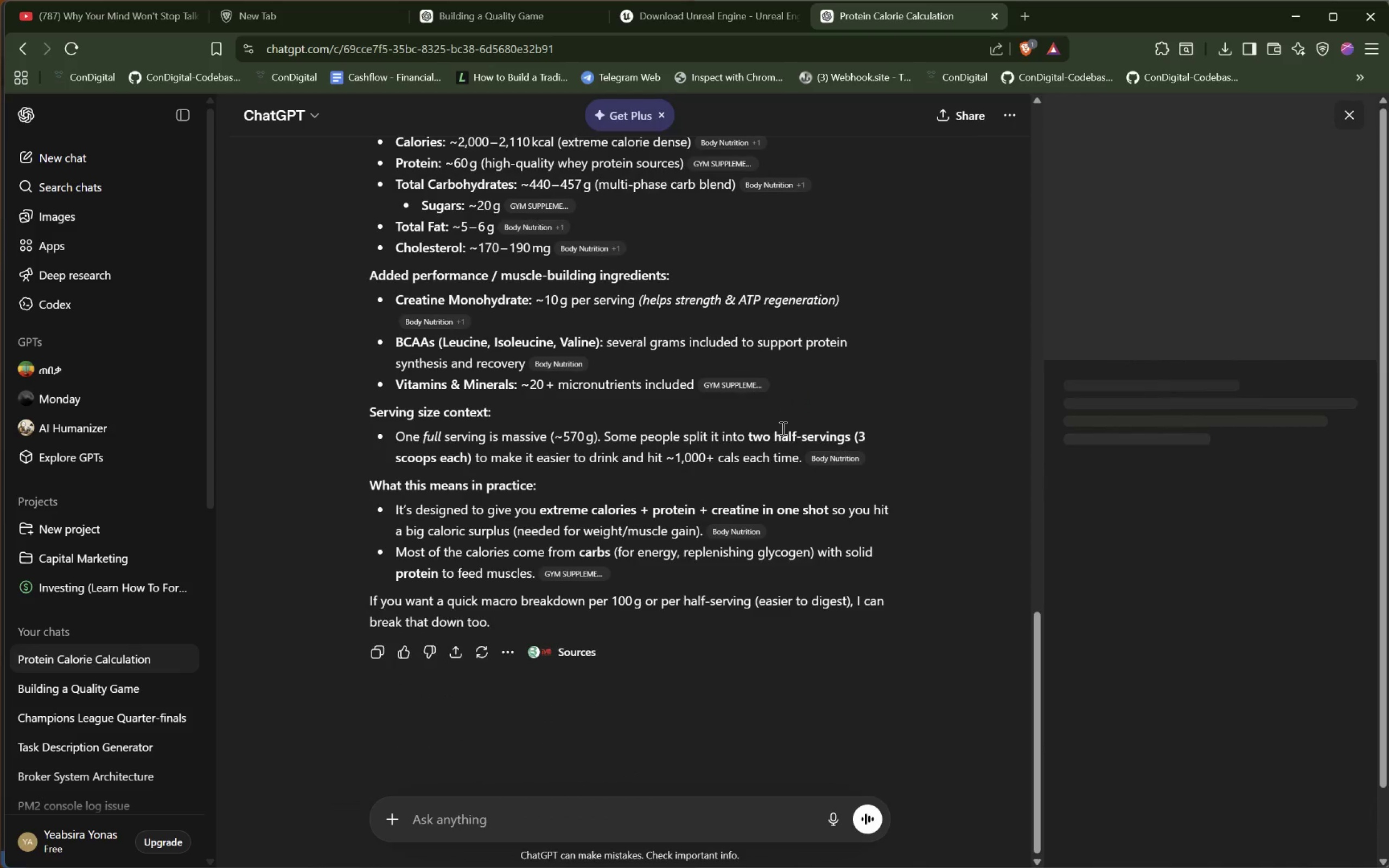 
scroll: coordinate [782, 428], scroll_direction: up, amount: 4.0
 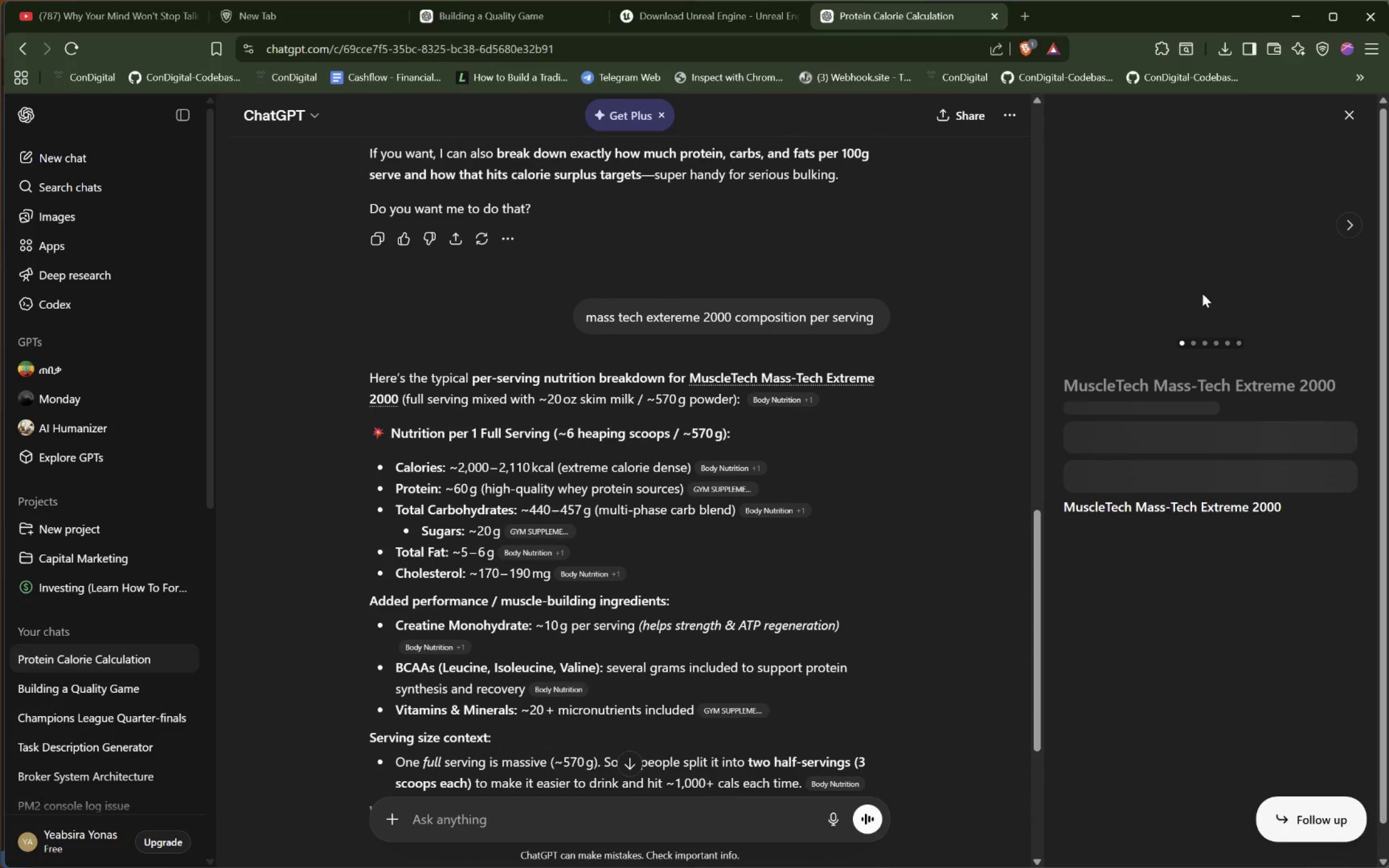 
mouse_move([1333, 228])
 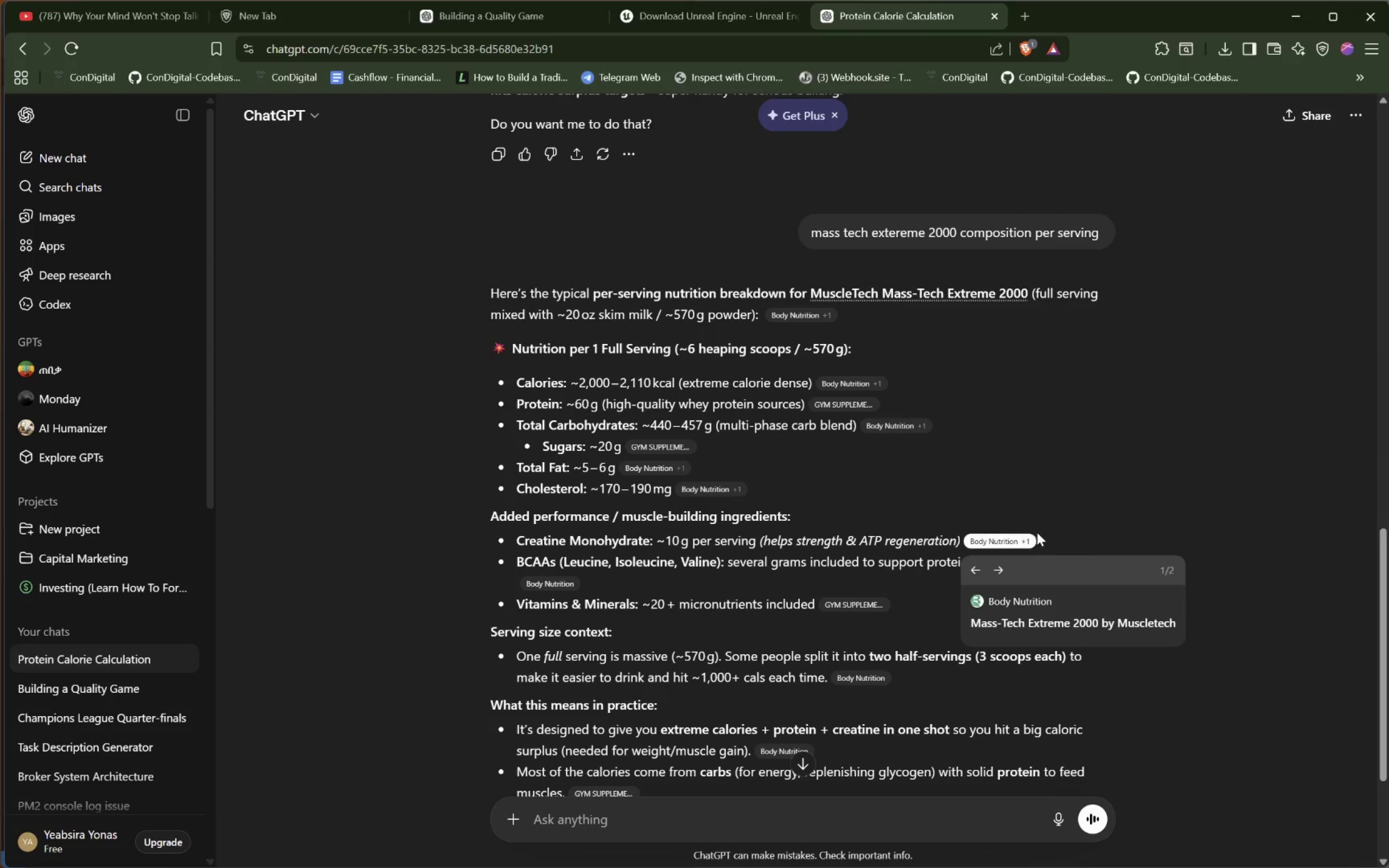 
wait(6.25)
 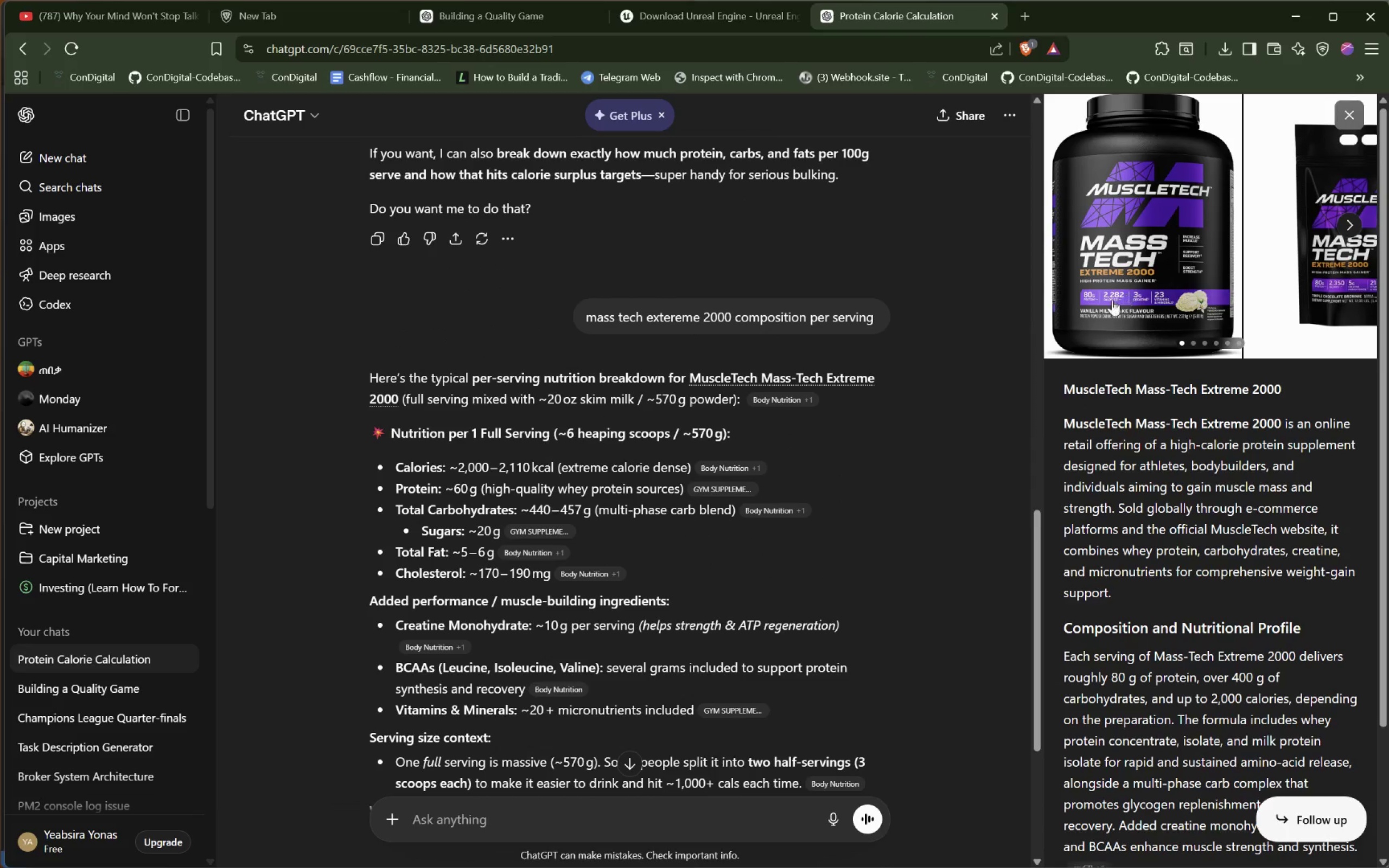 
scroll: coordinate [914, 495], scroll_direction: down, amount: 1.0
 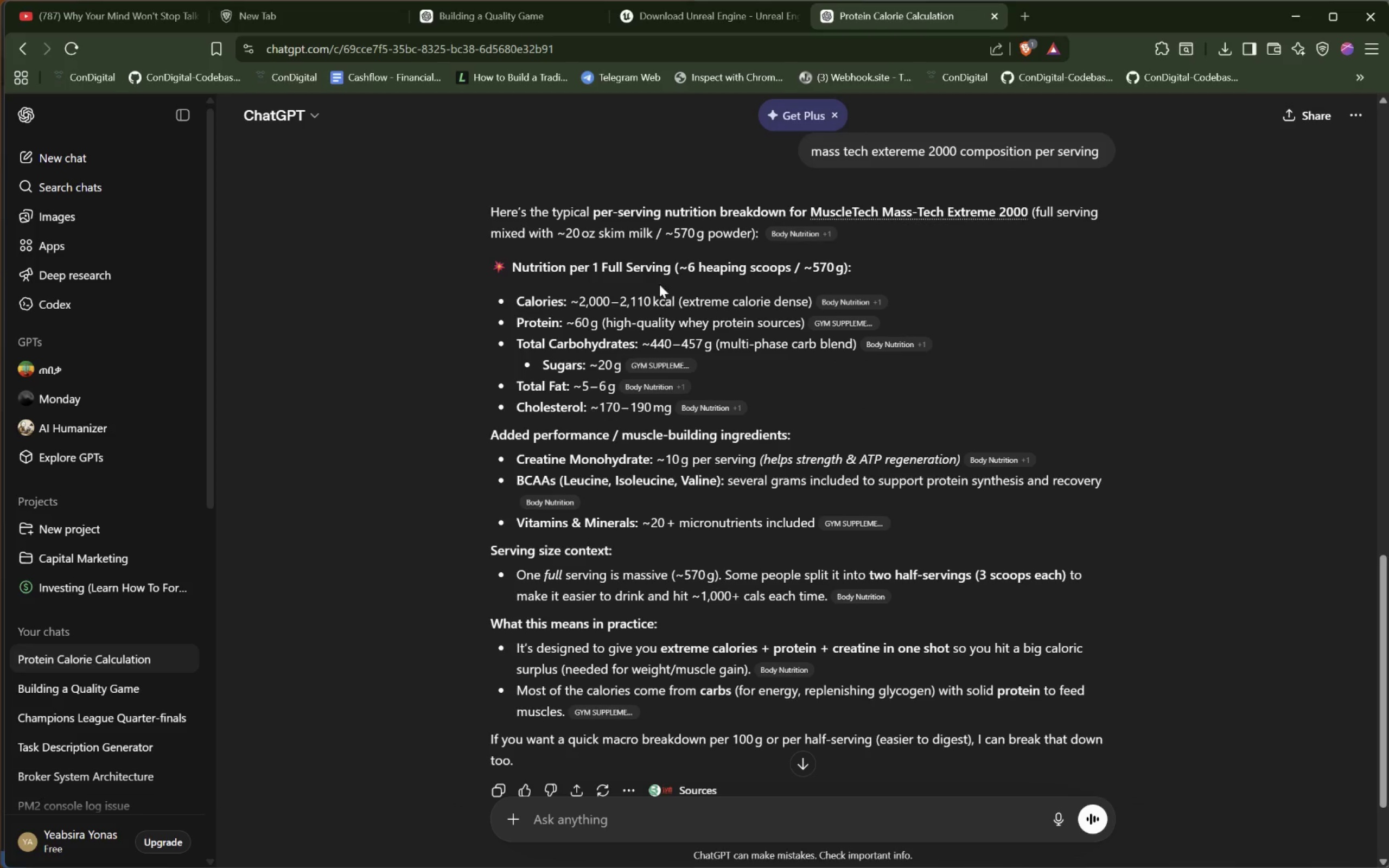 
left_click_drag(start_coordinate=[591, 269], to_coordinate=[666, 266])
 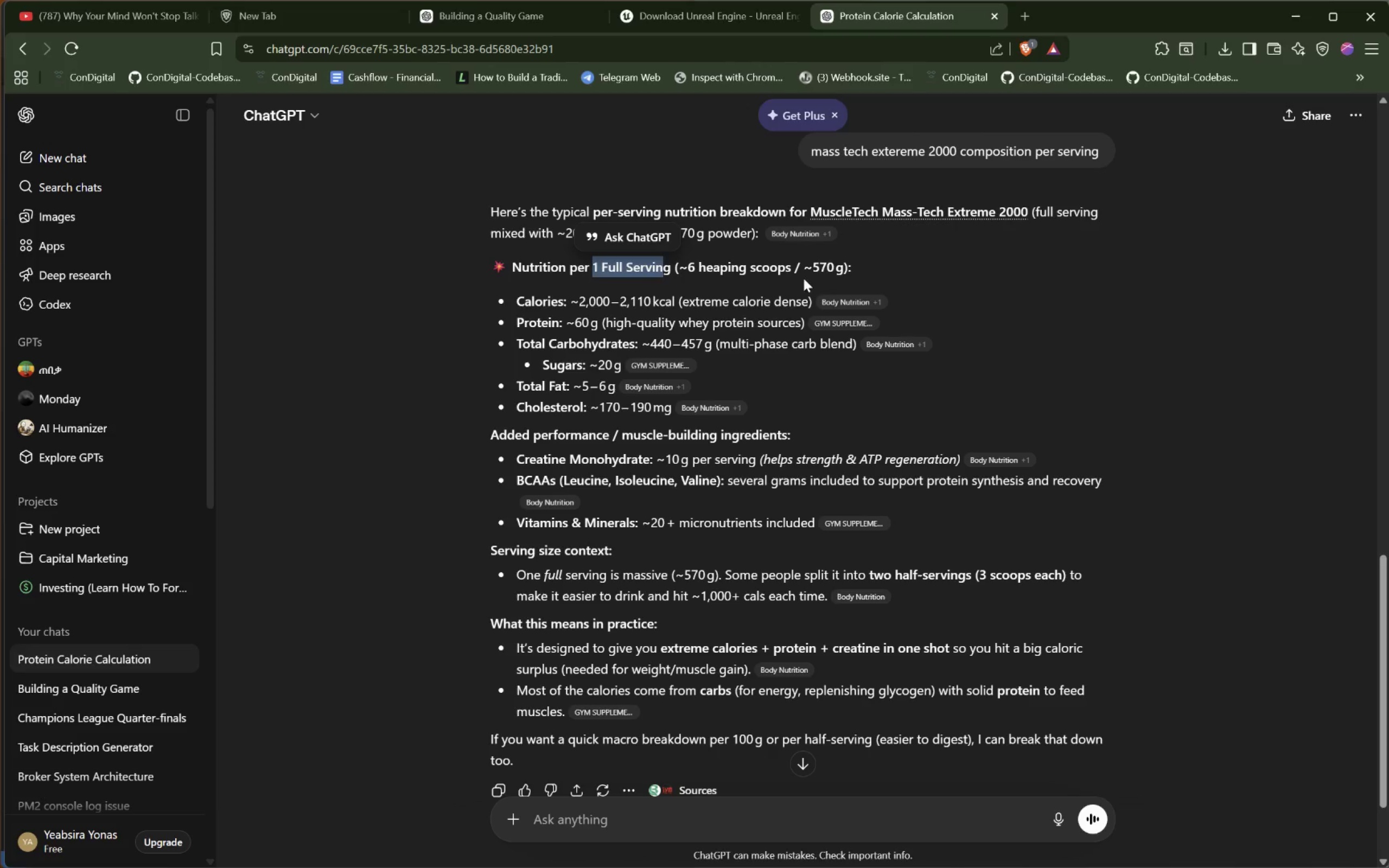 
left_click_drag(start_coordinate=[812, 266], to_coordinate=[840, 266])
 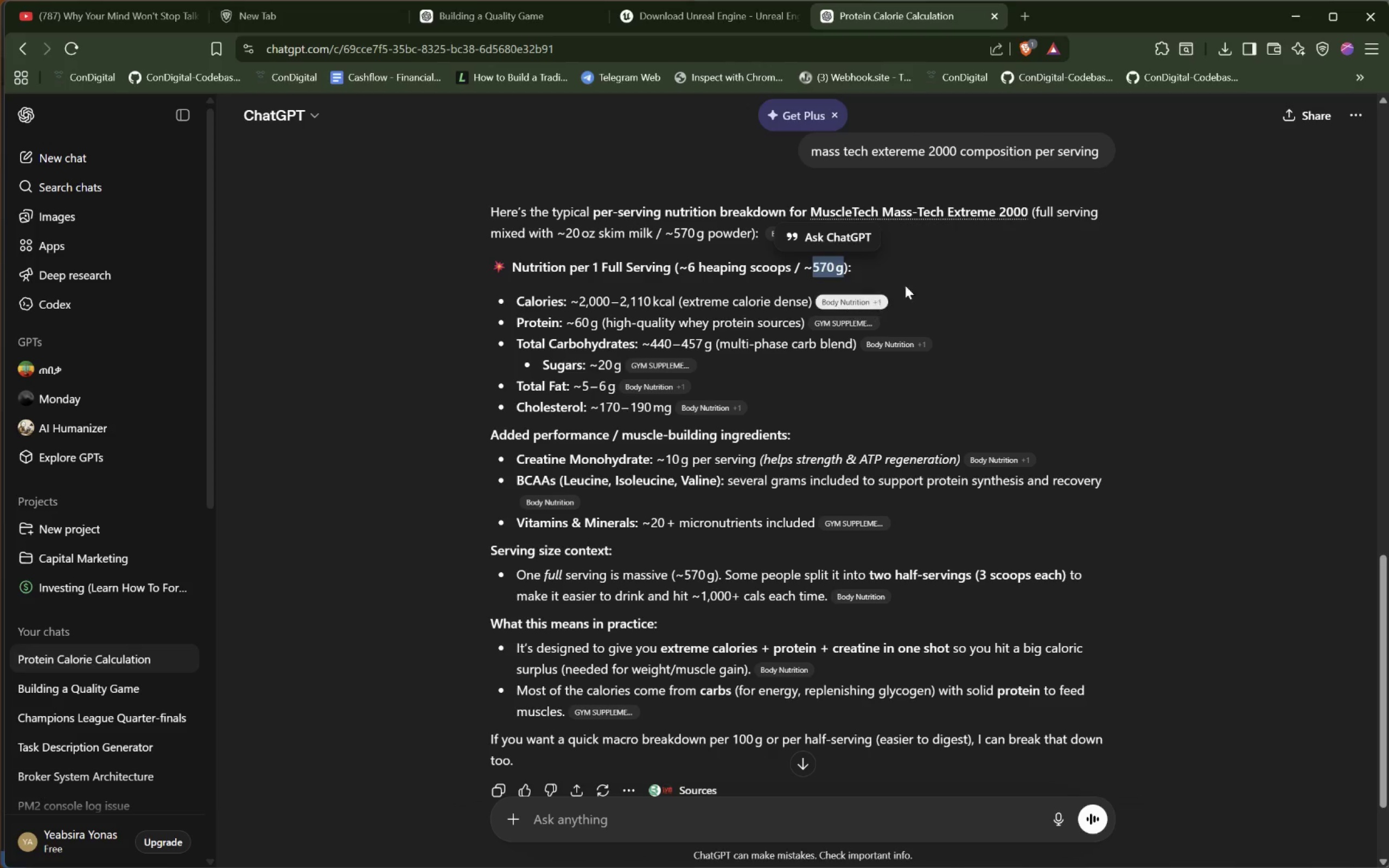 
left_click([955, 269])
 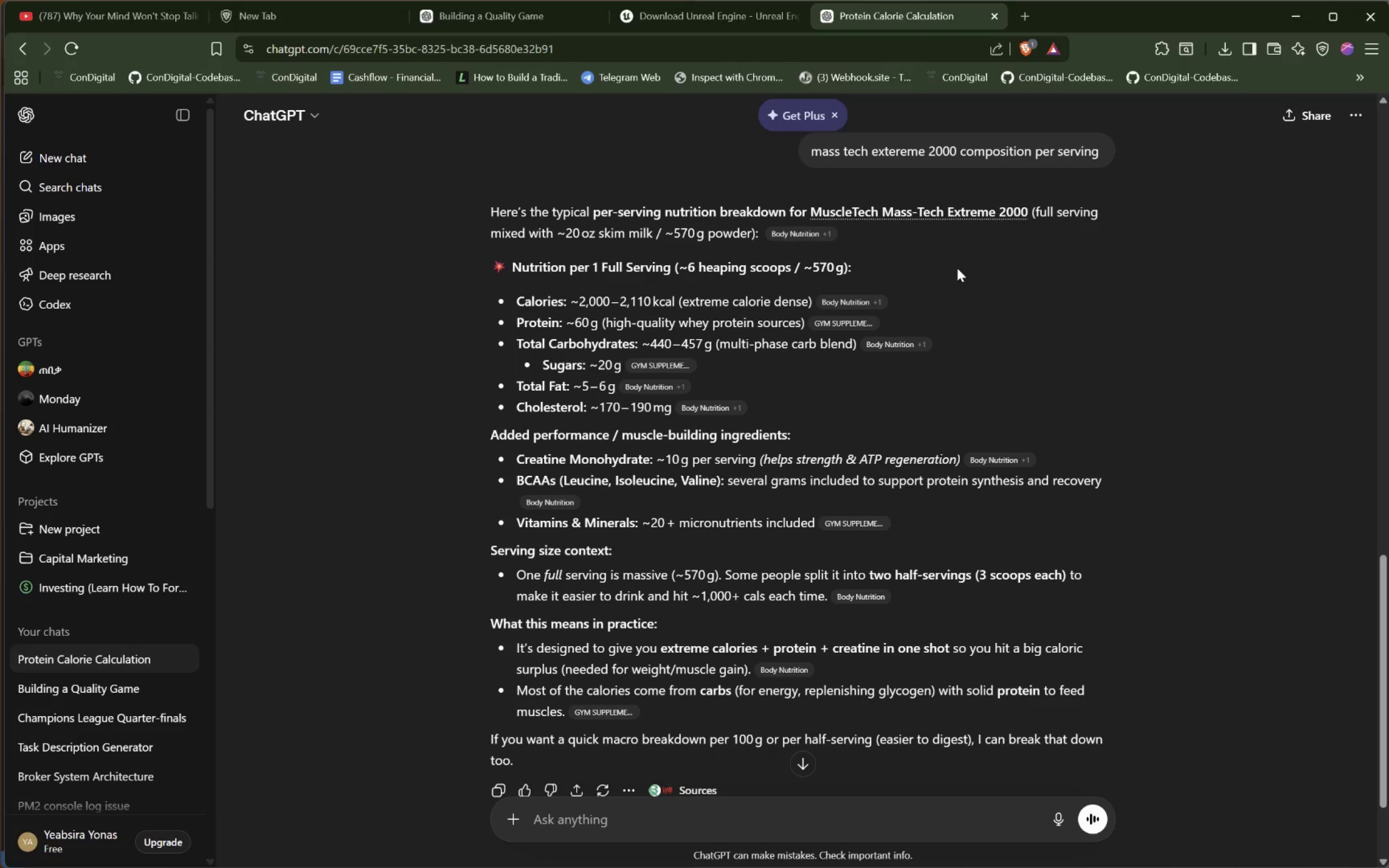 
wait(24.77)
 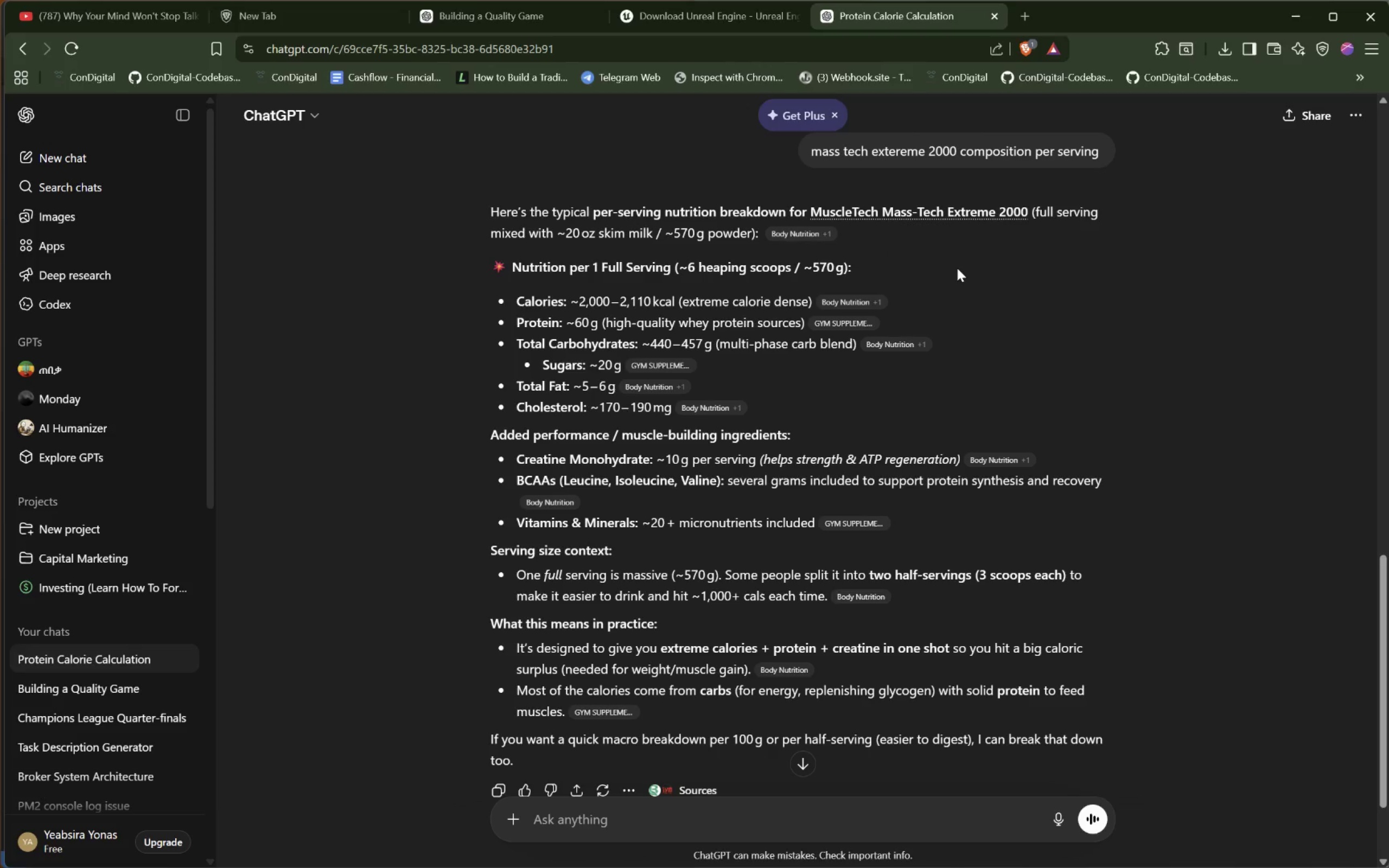 
mouse_move([849, 301])
 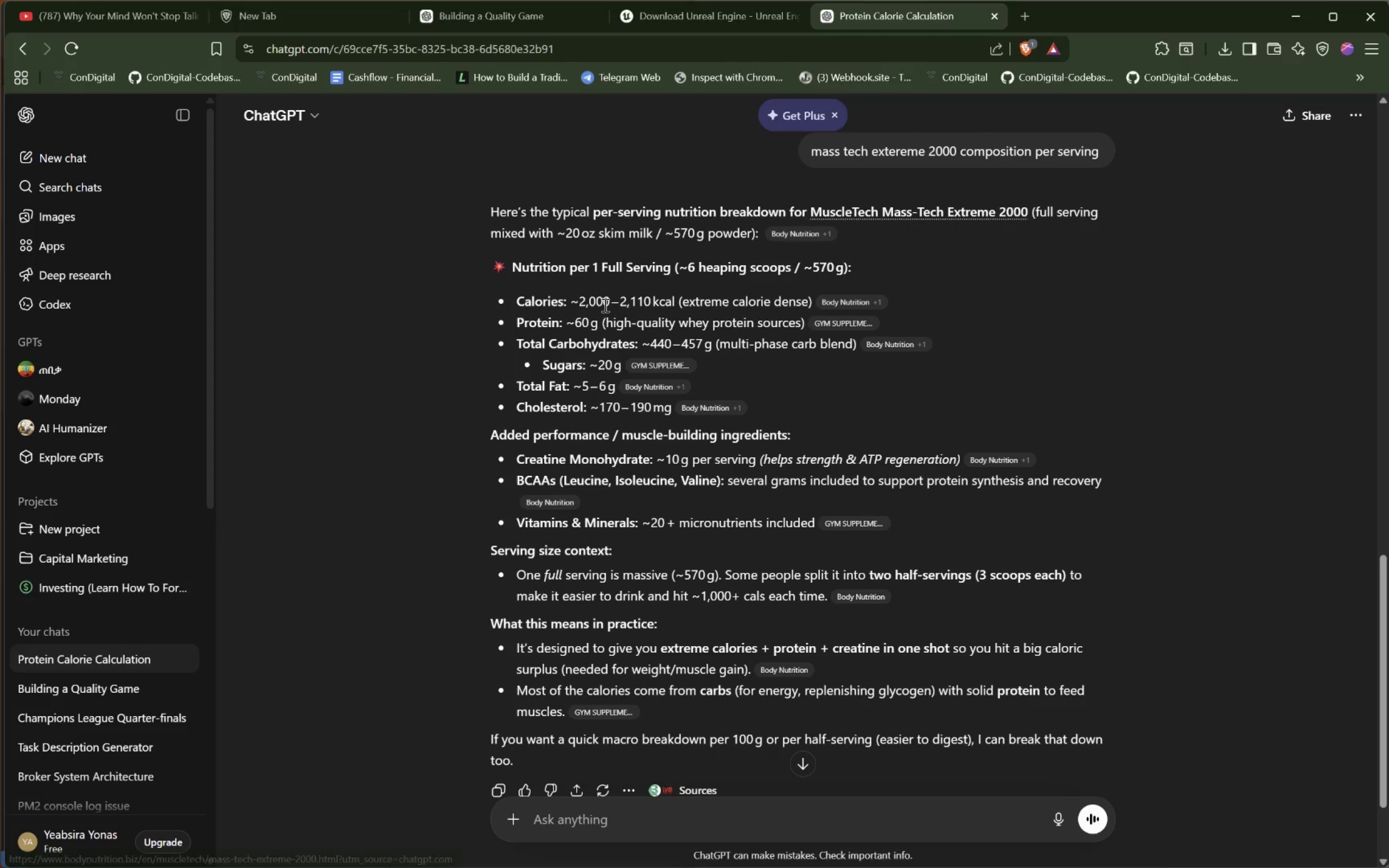 
left_click([603, 305])
 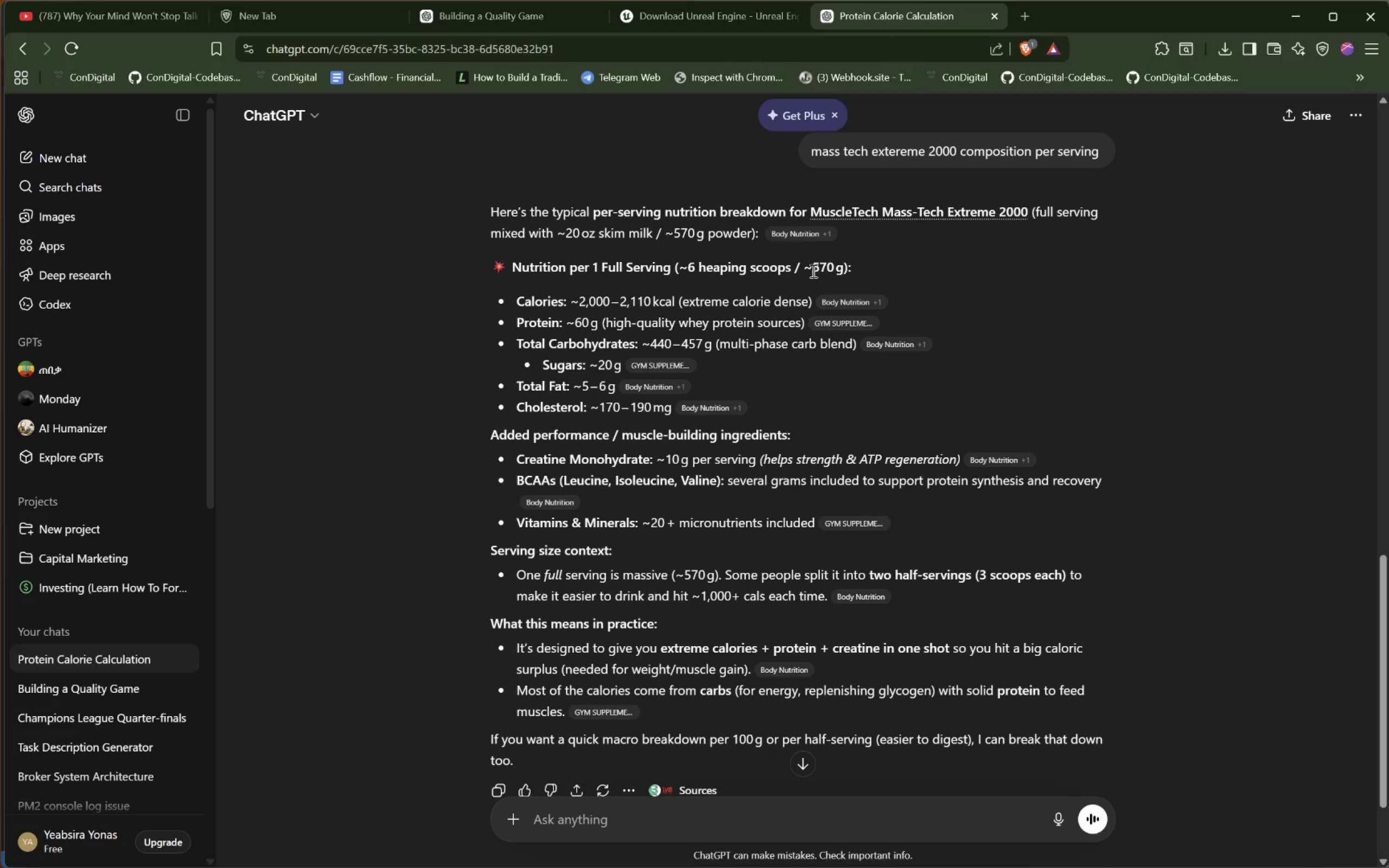 
left_click_drag(start_coordinate=[810, 269], to_coordinate=[845, 268])
 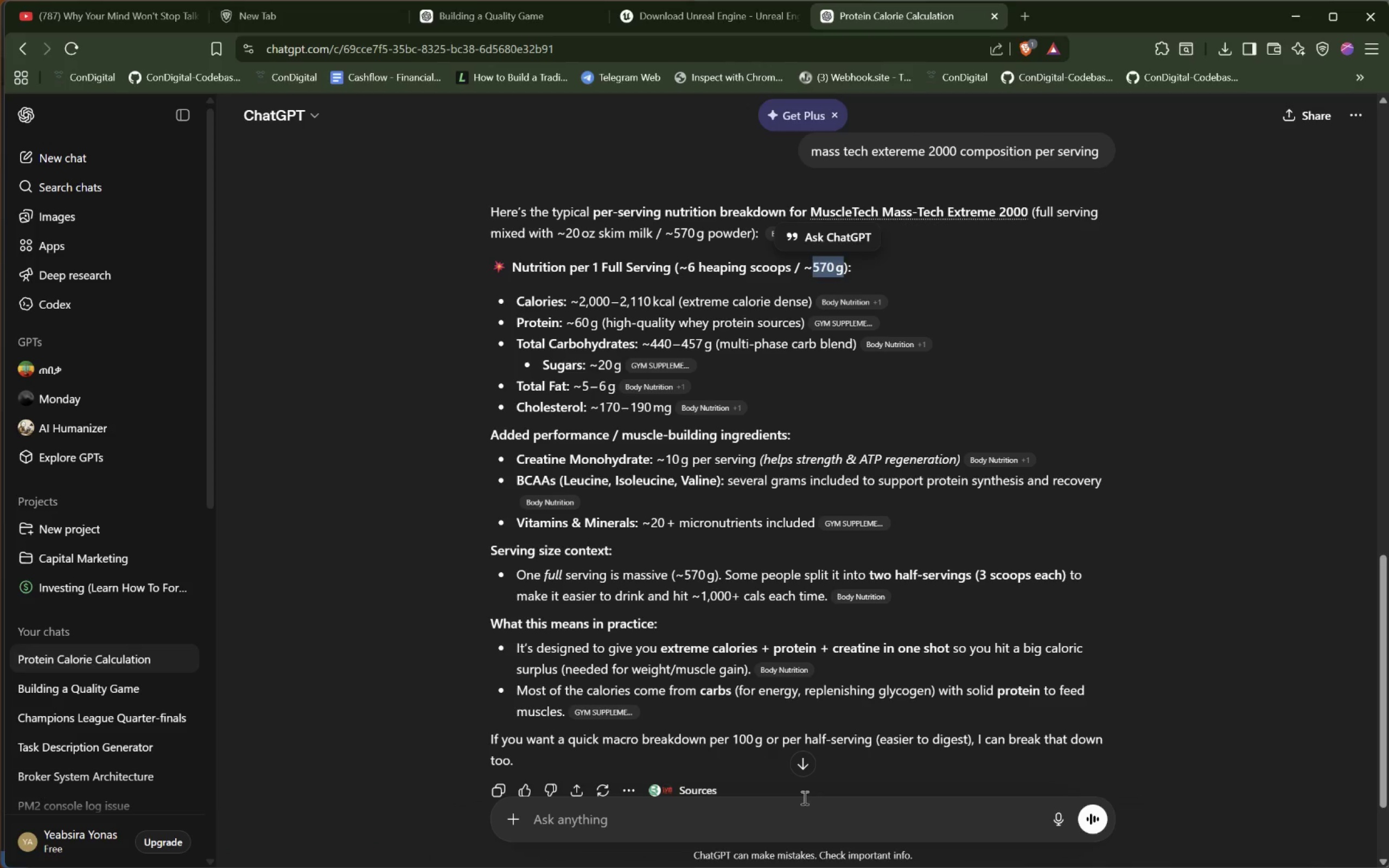 
left_click([800, 822])
 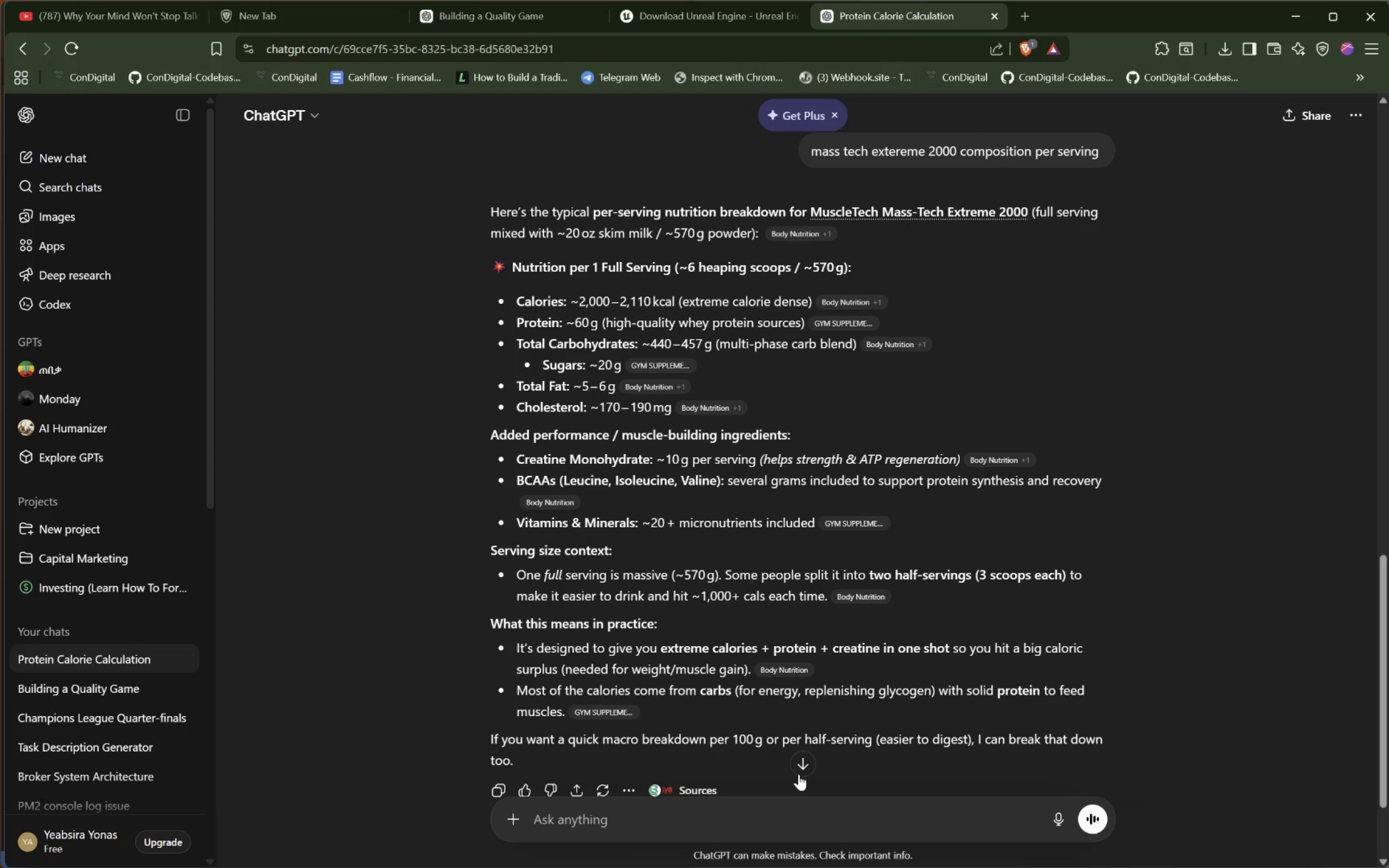 
type(so on m)
key(Backspace)
type(how many days does that )
 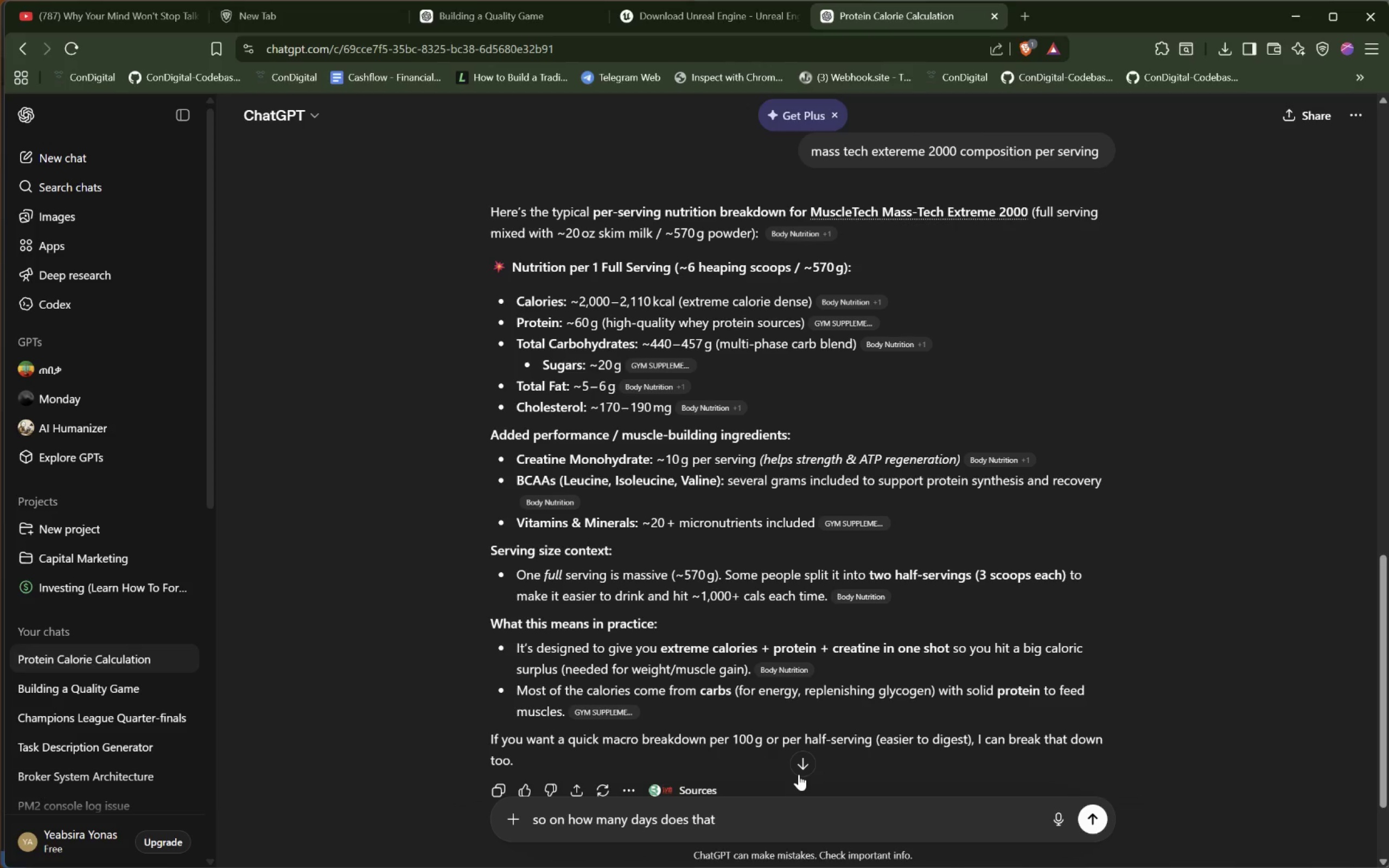 
wait(5.4)
 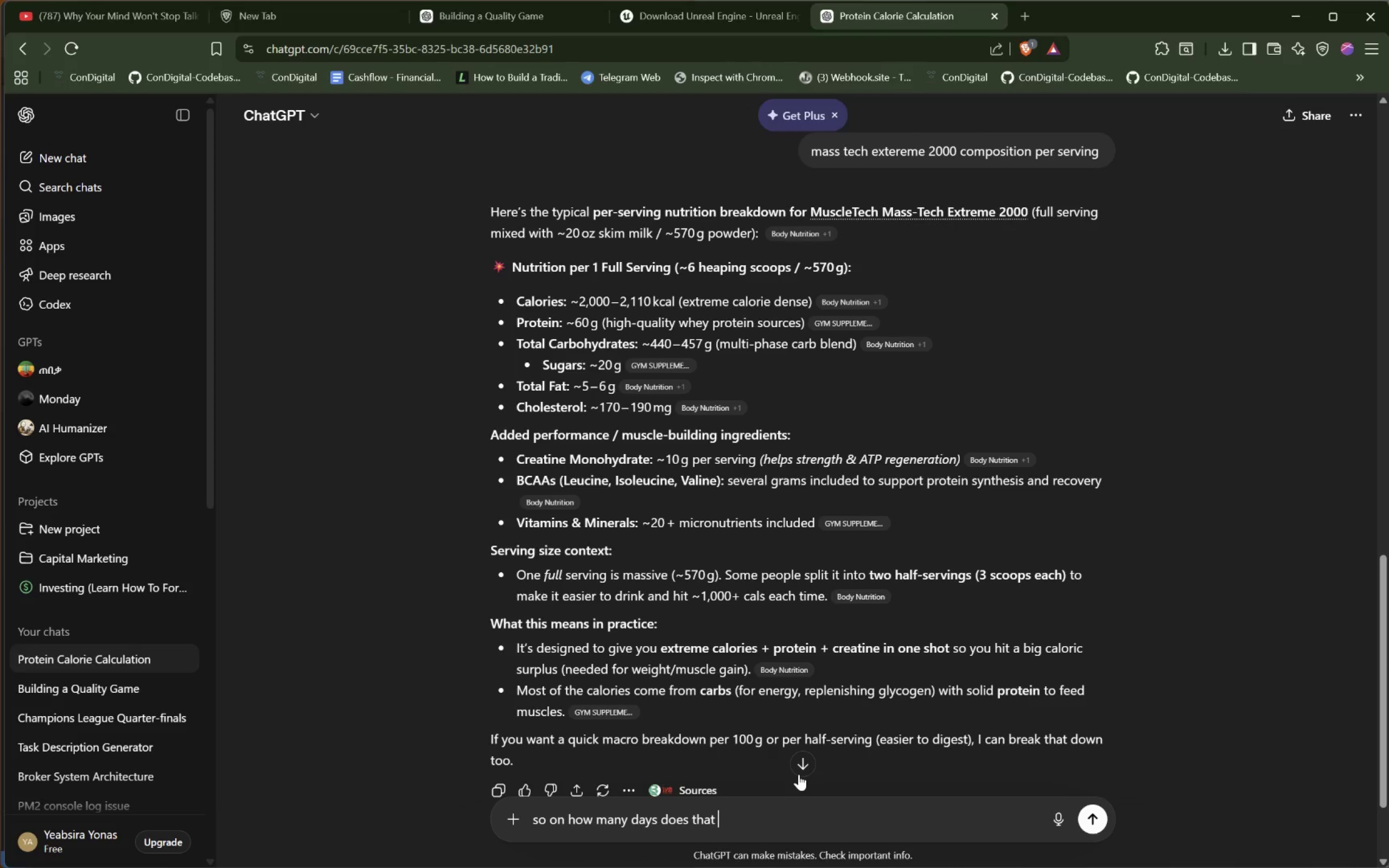 
type(finishs)
key(Backspace)
type(es)
 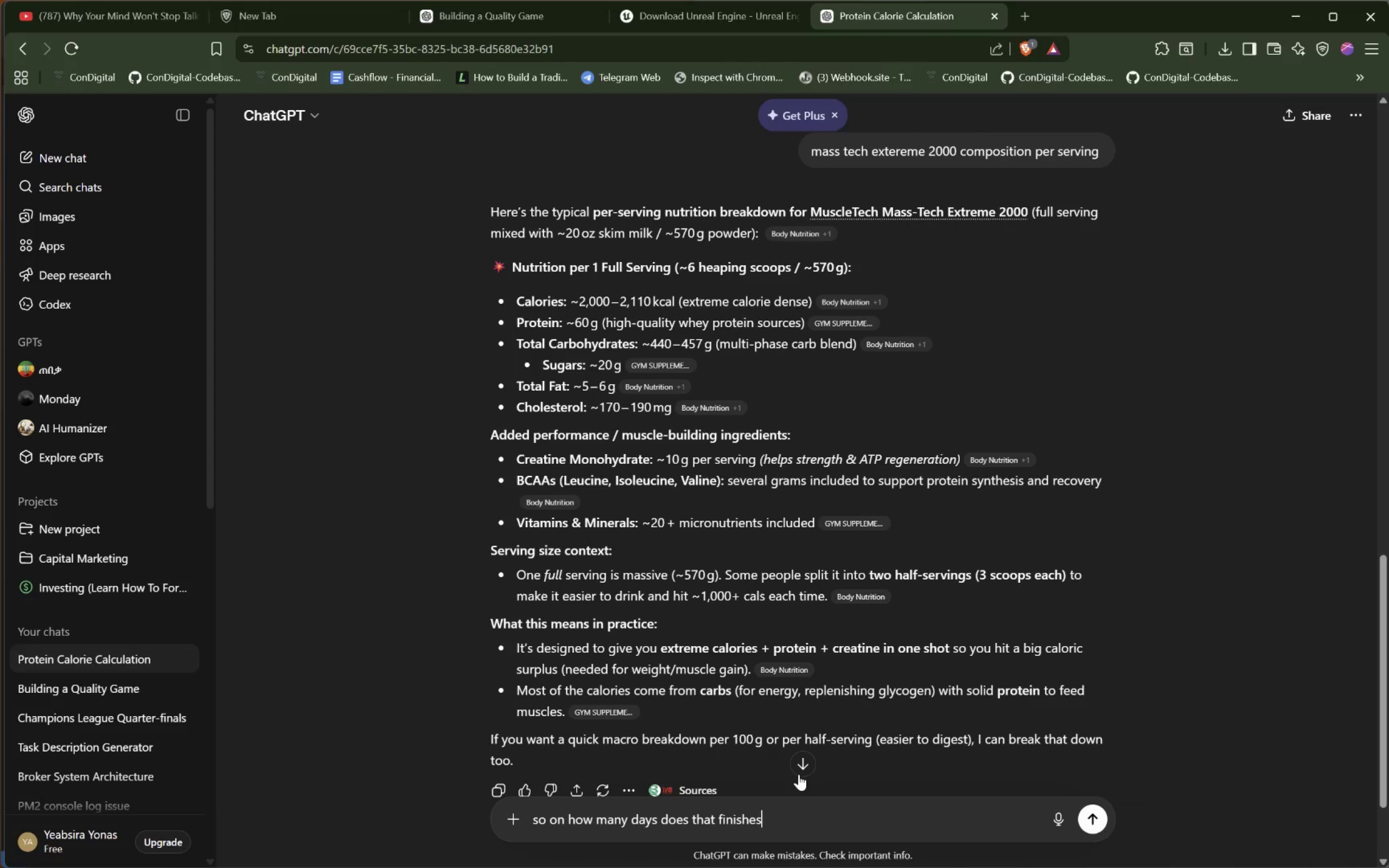 
key(Enter)
 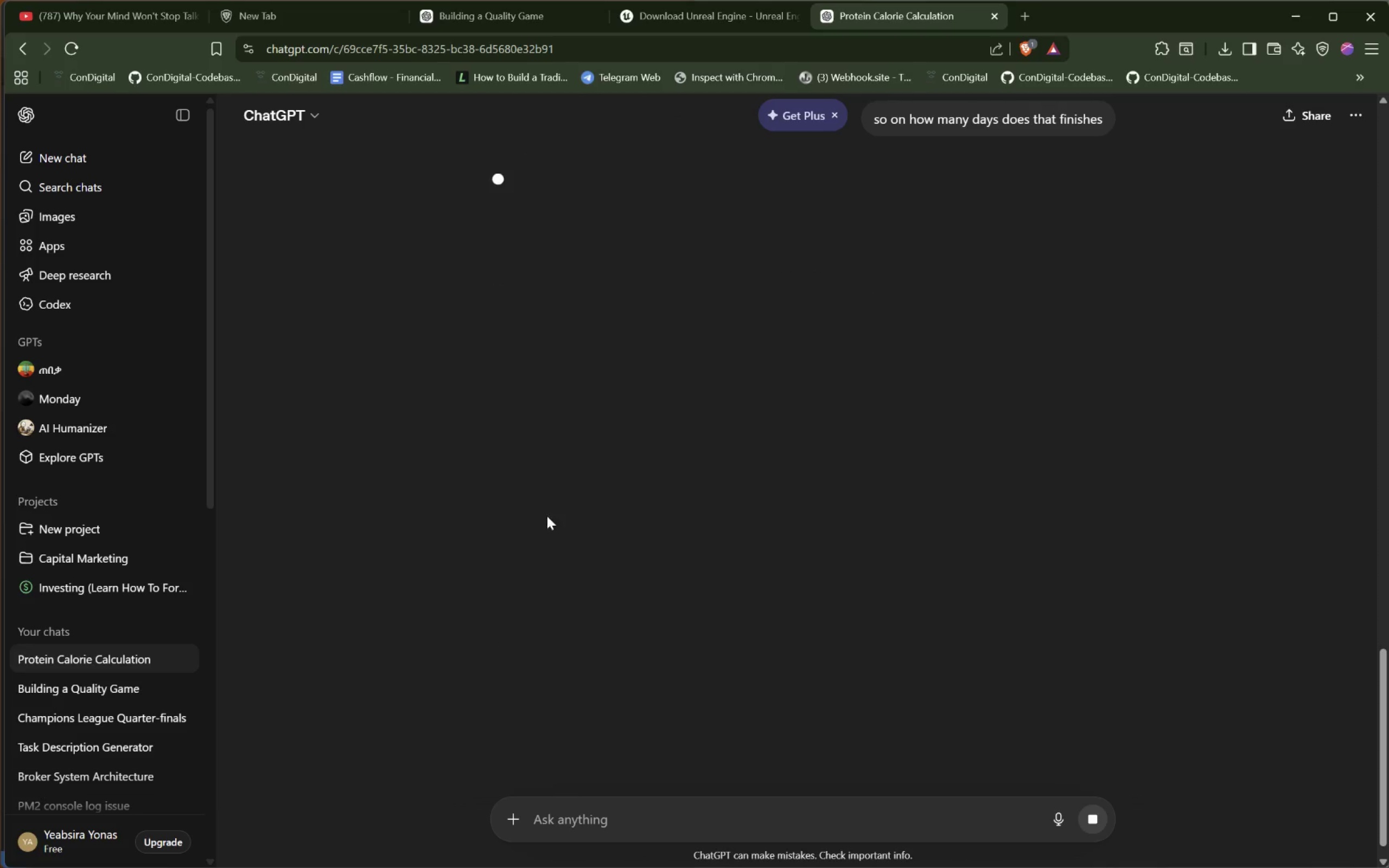 
scroll: coordinate [703, 465], scroll_direction: down, amount: 3.0
 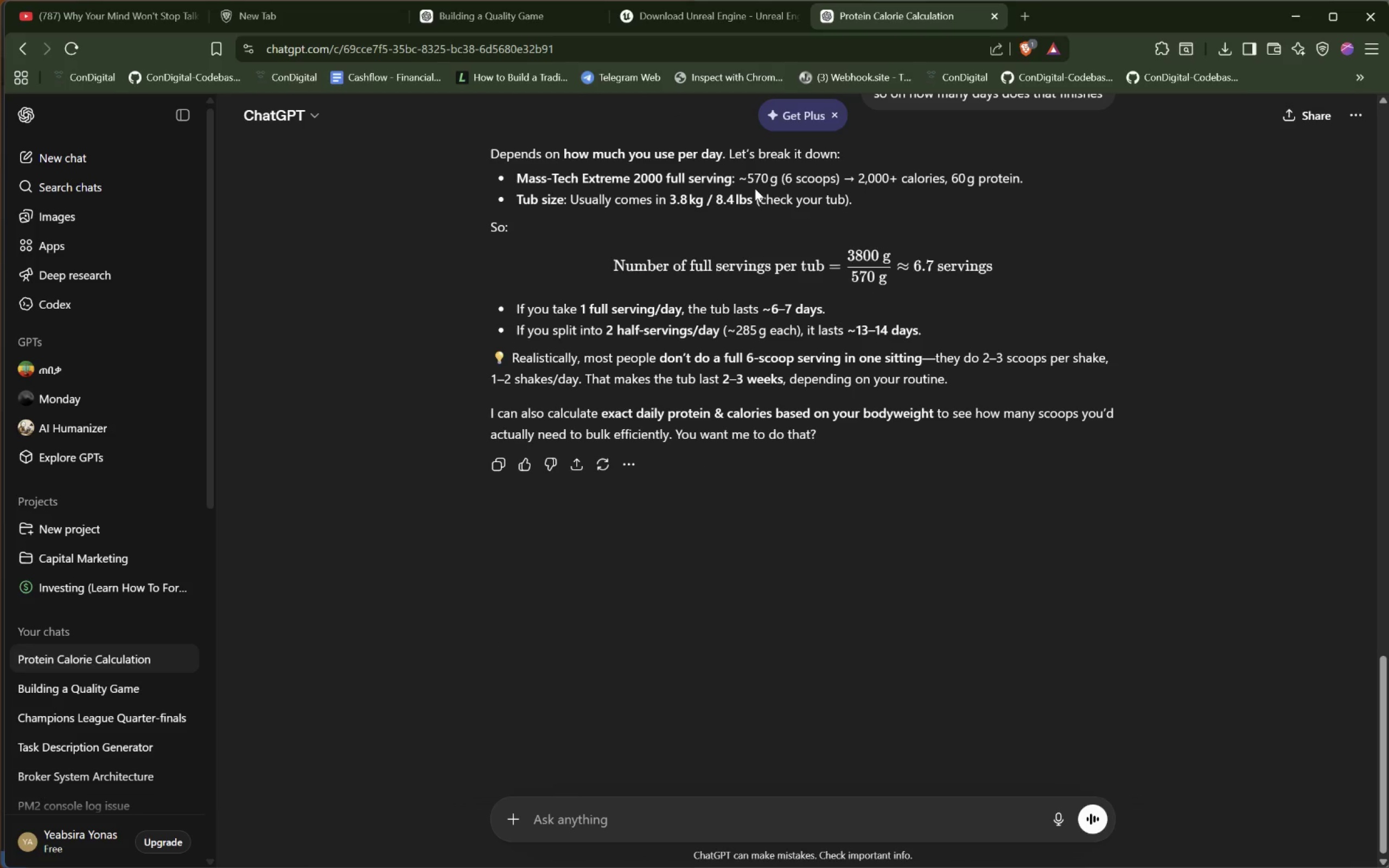 
wait(11.58)
 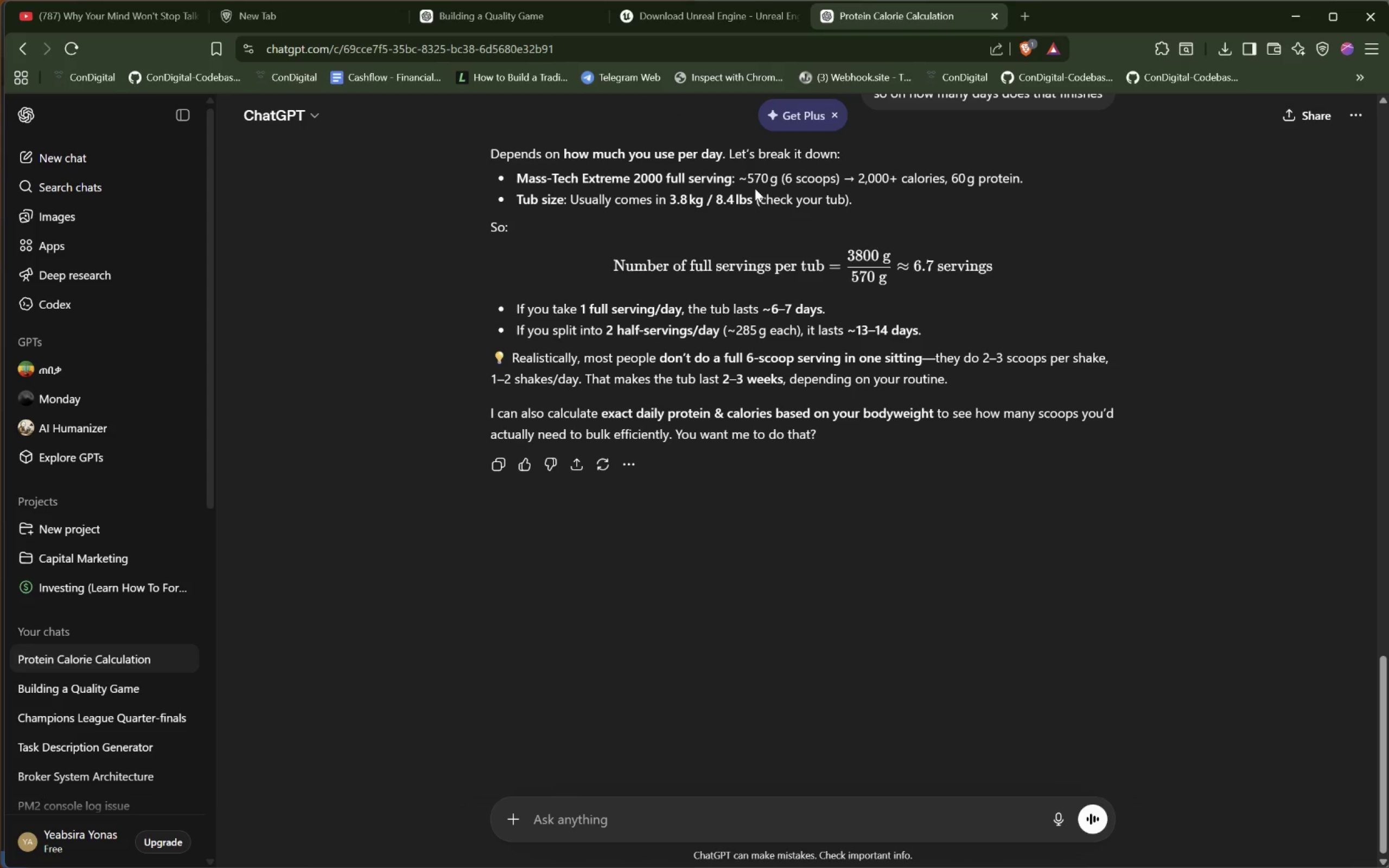 
left_click_drag(start_coordinate=[914, 265], to_coordinate=[1002, 270])
 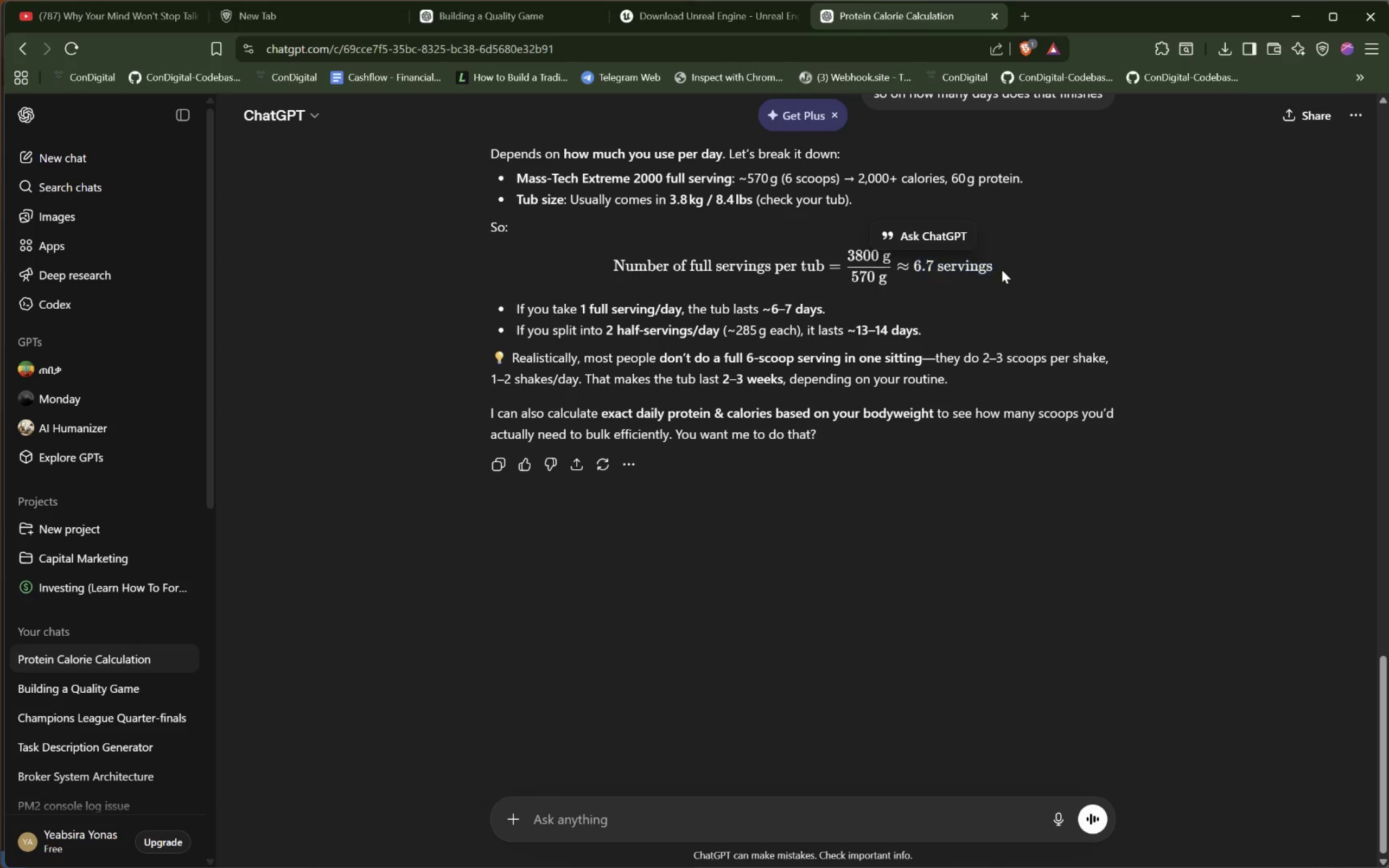 
left_click([1002, 270])
 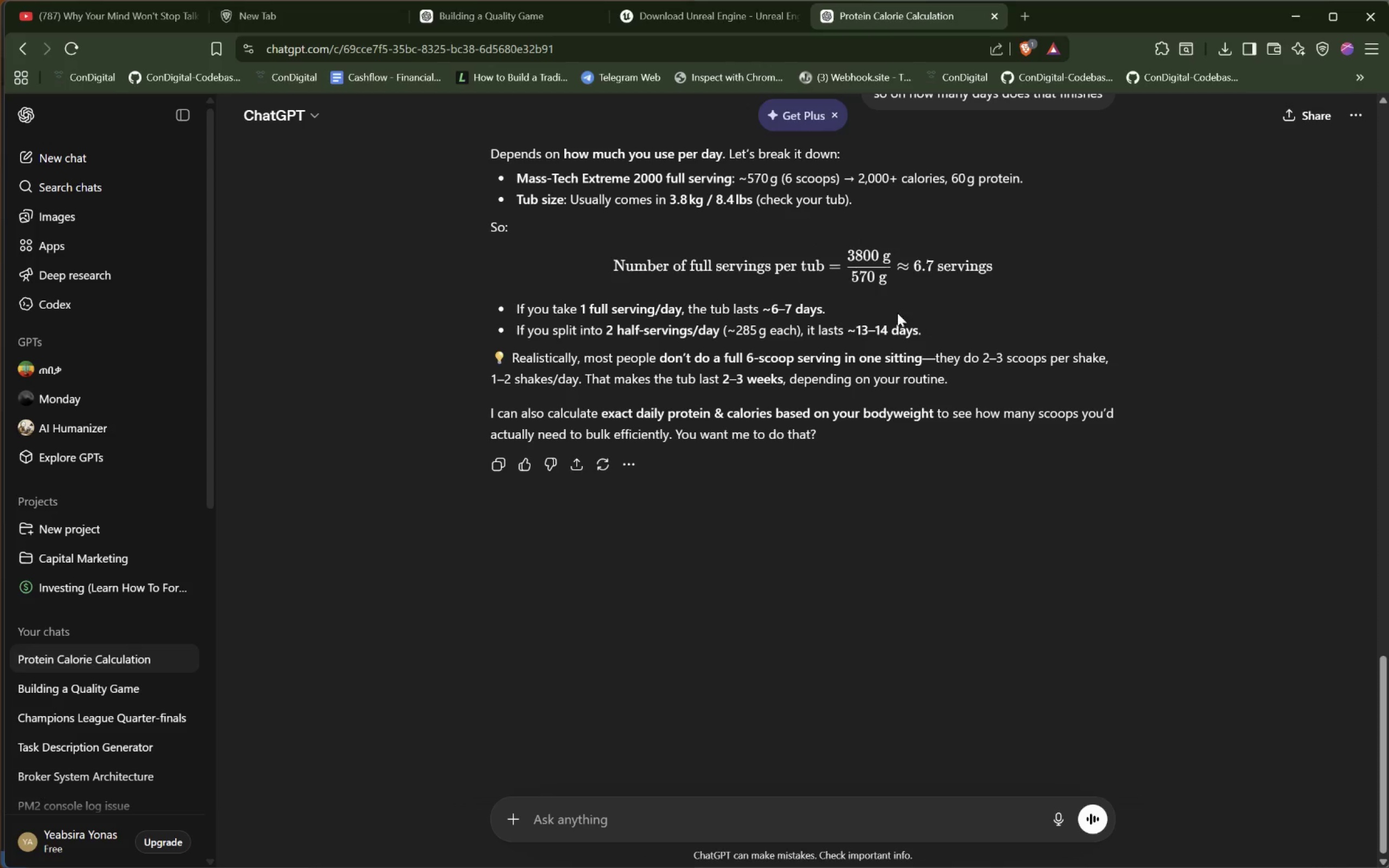 
left_click_drag(start_coordinate=[915, 265], to_coordinate=[1002, 265])